 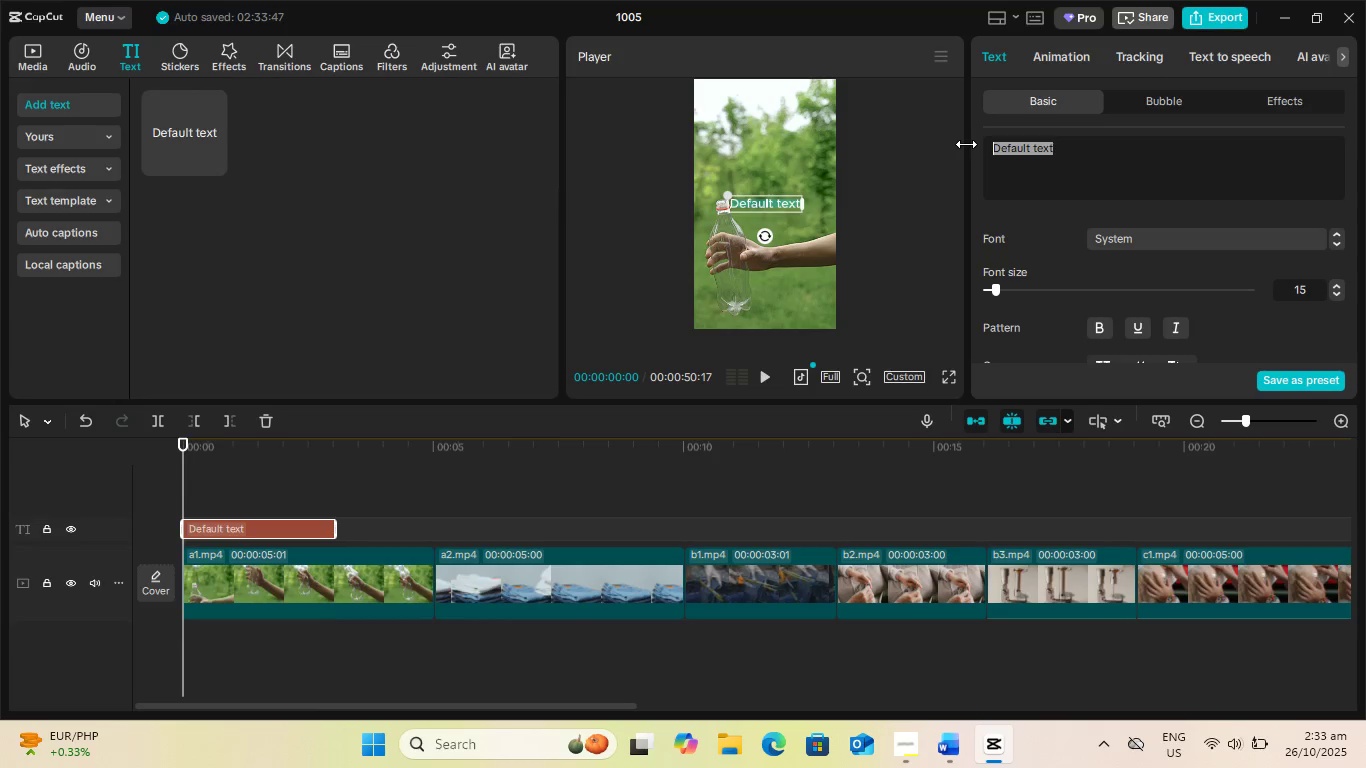 
key(Control+V)
 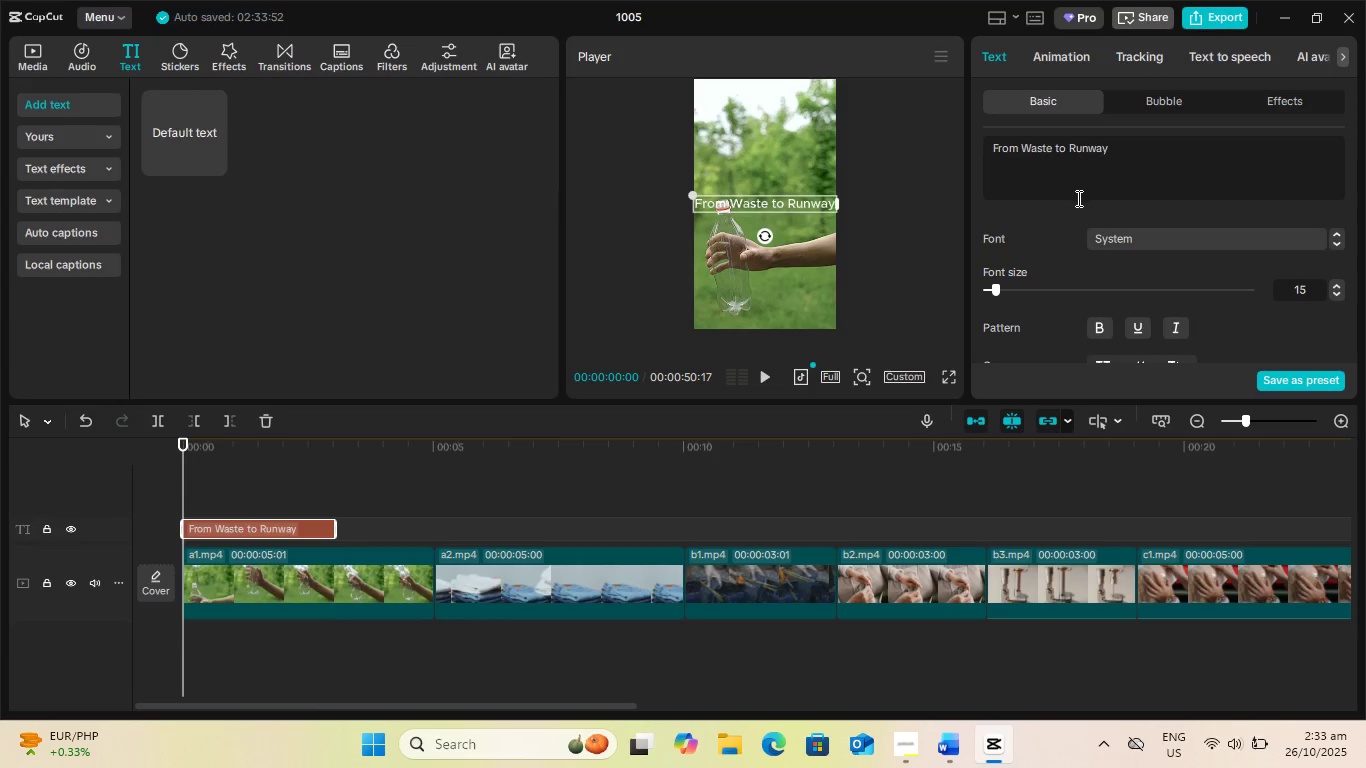 
scroll: coordinate [1169, 291], scroll_direction: down, amount: 1.0
 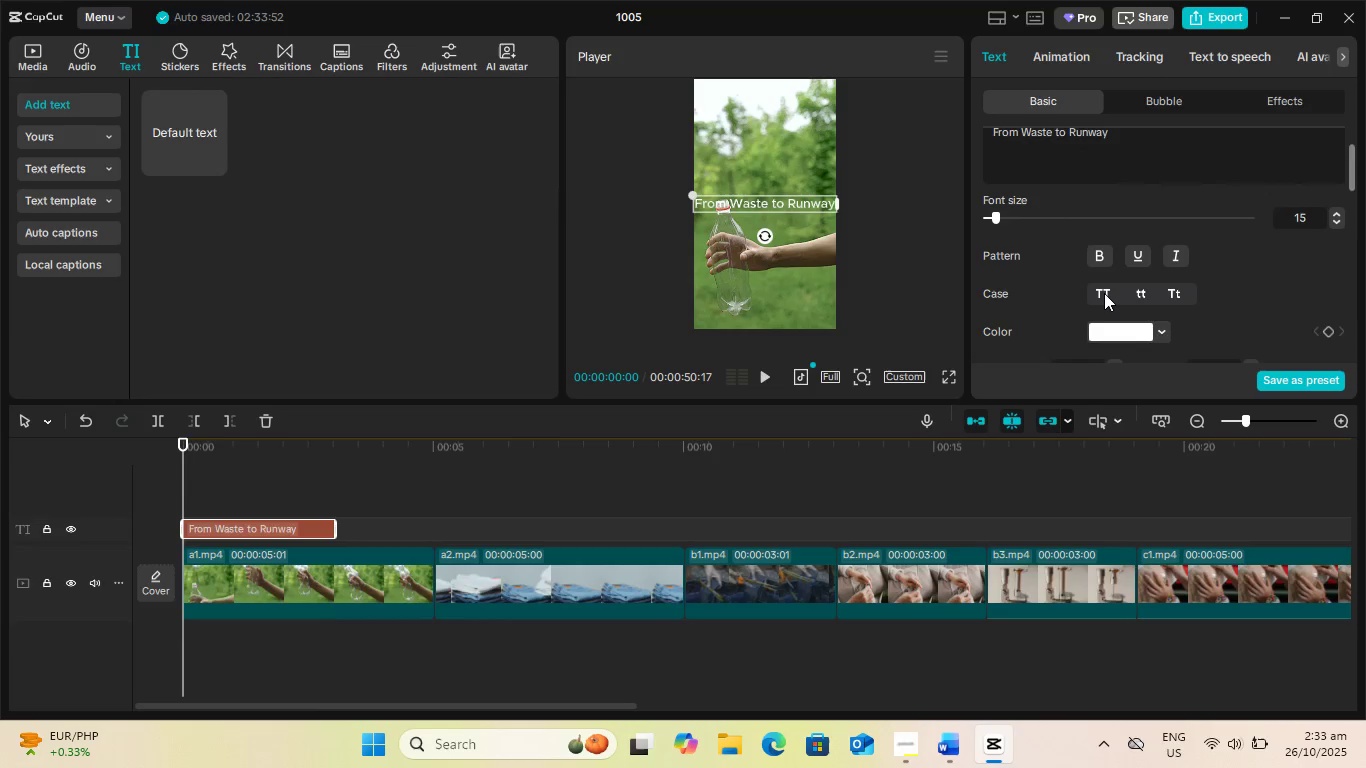 
left_click([1103, 292])
 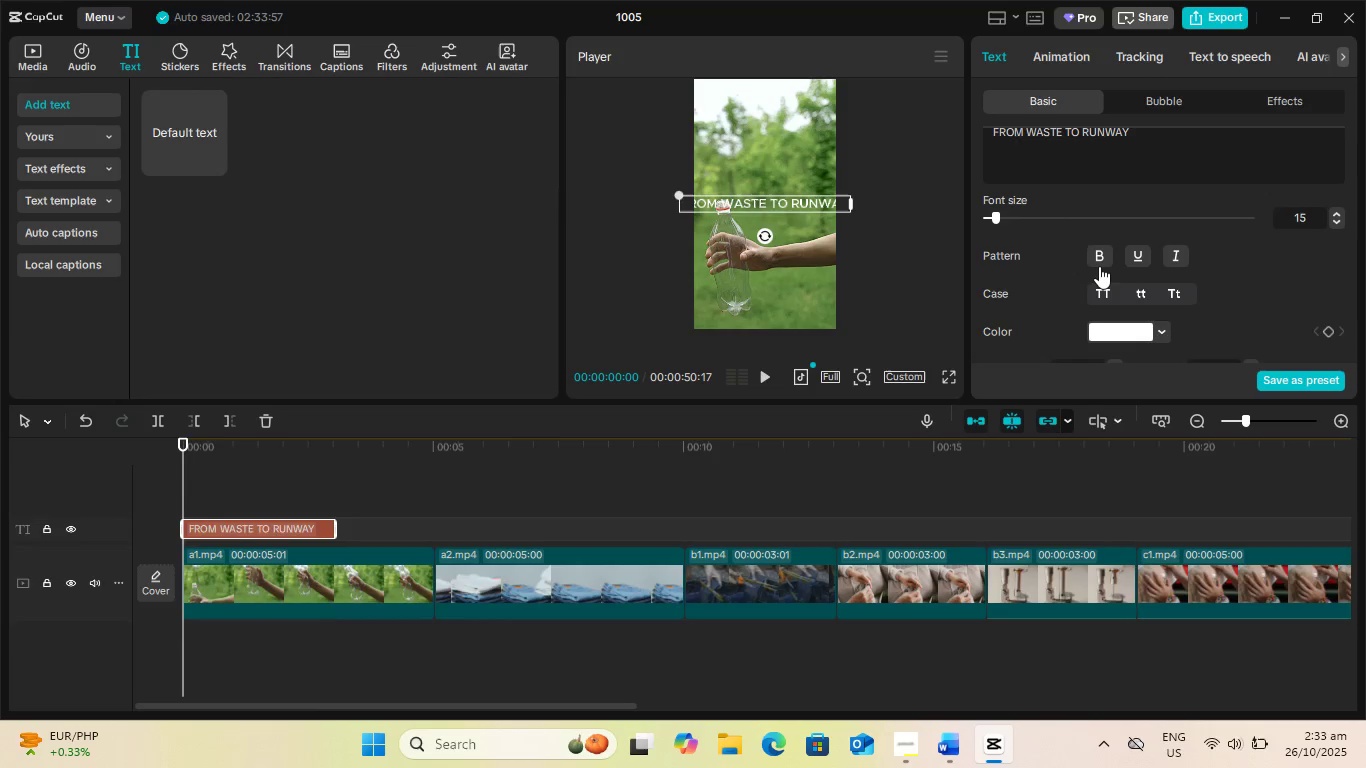 
left_click([1097, 261])
 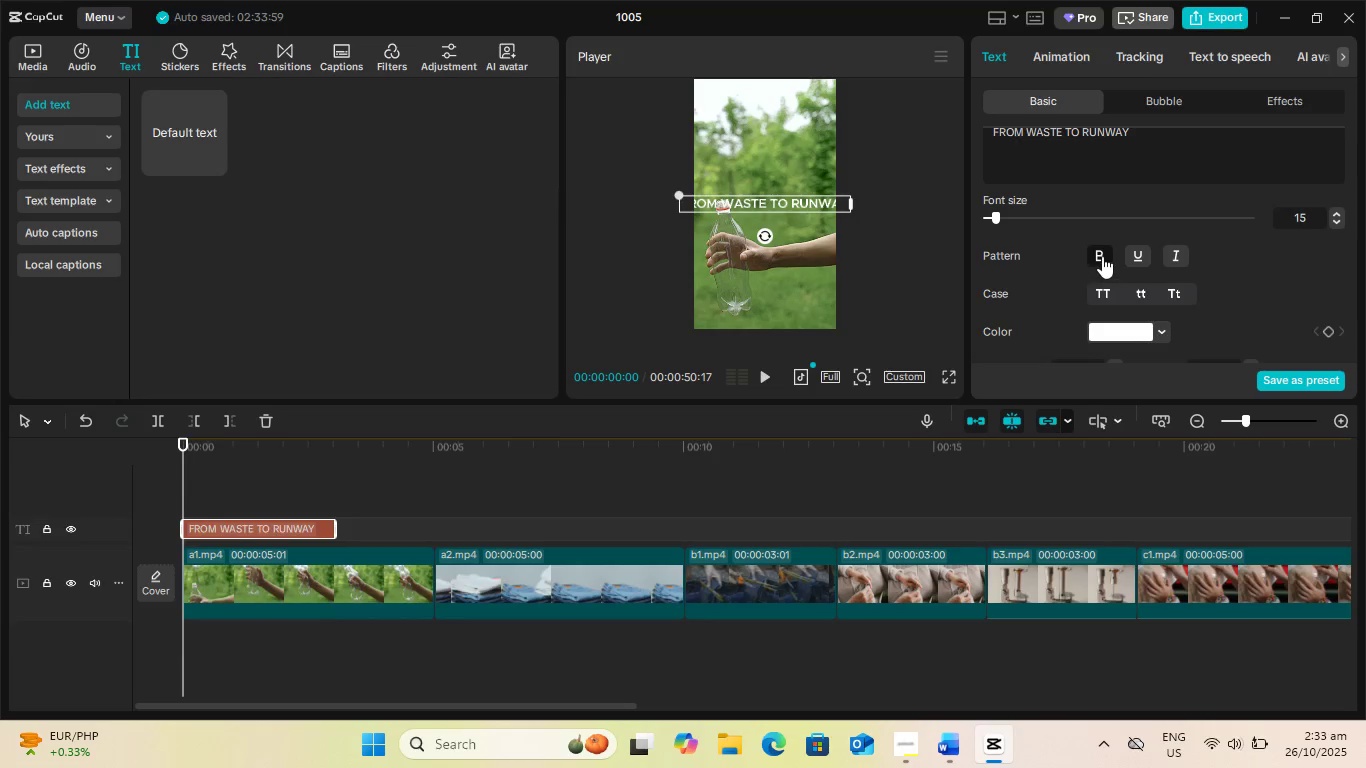 
left_click([1102, 256])
 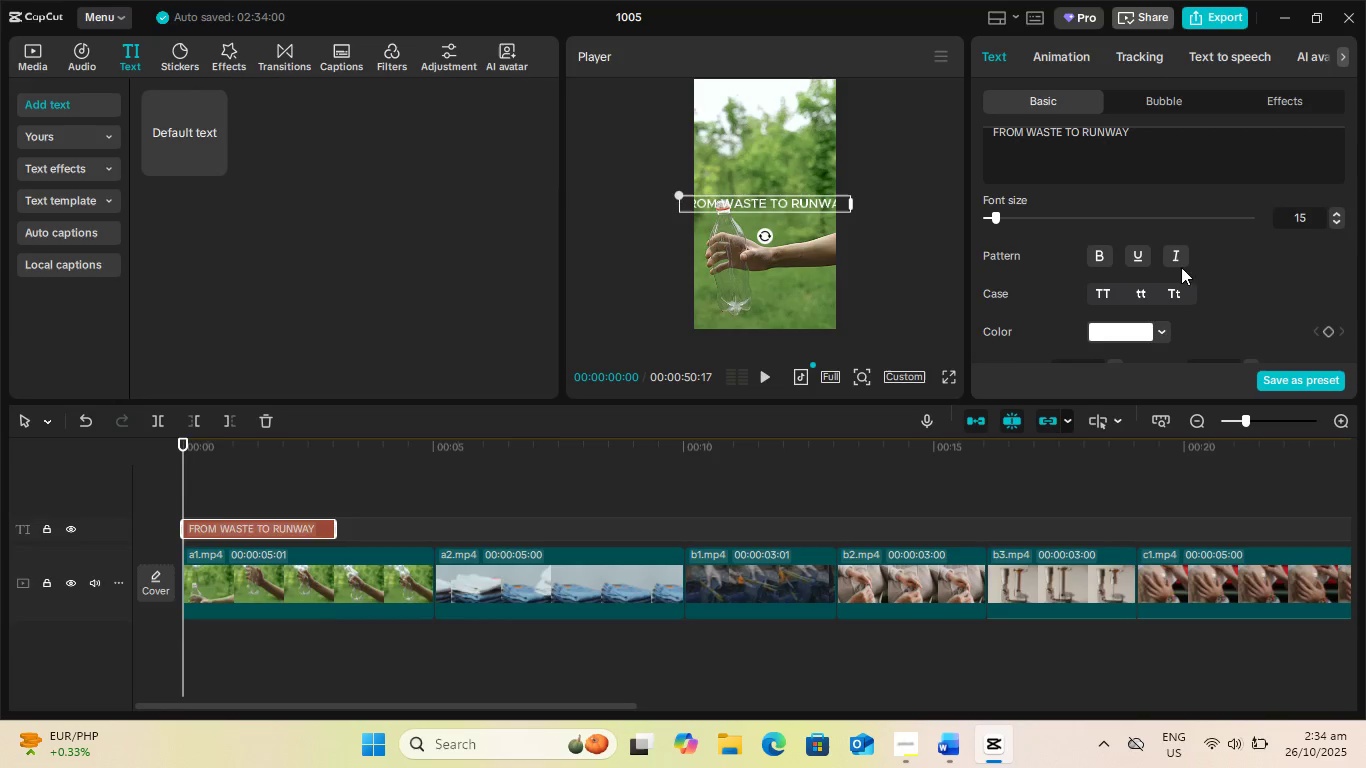 
scroll: coordinate [1206, 277], scroll_direction: down, amount: 4.0
 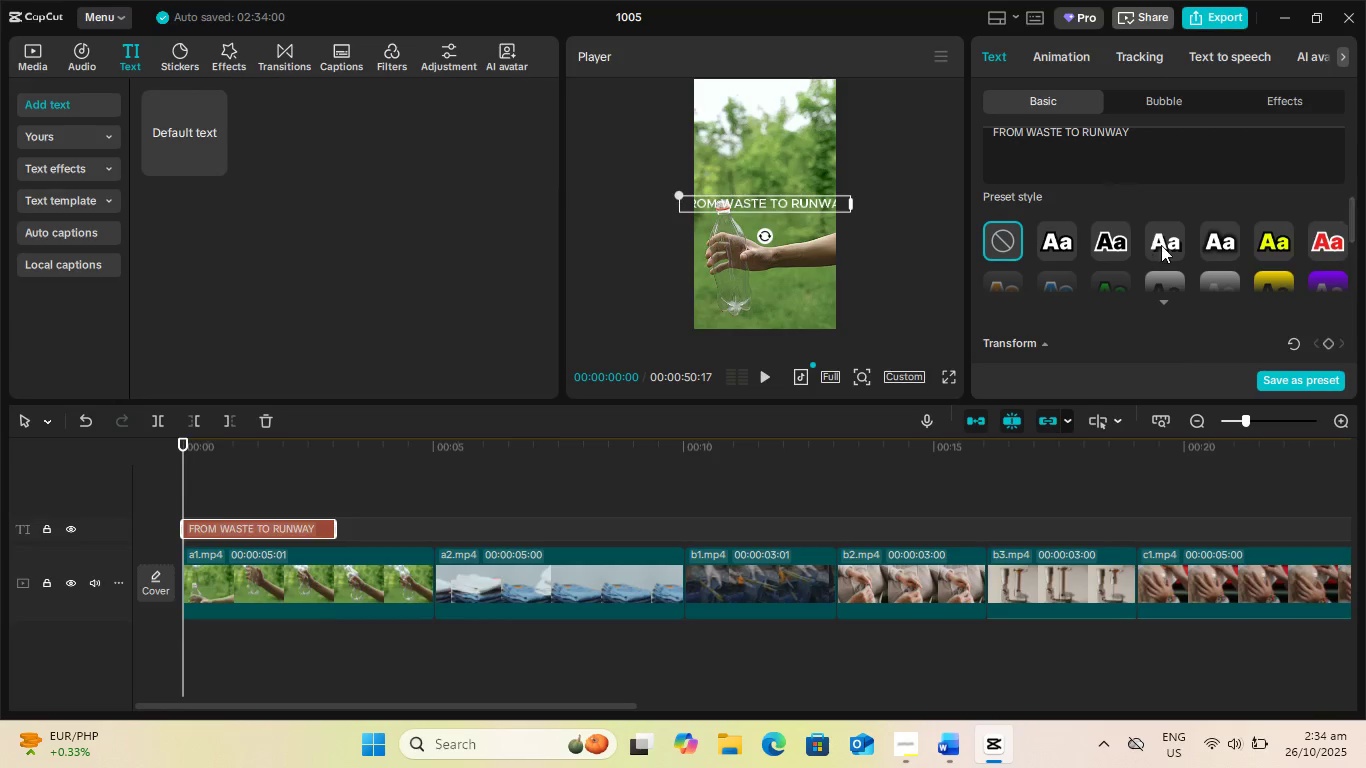 
left_click([1161, 245])
 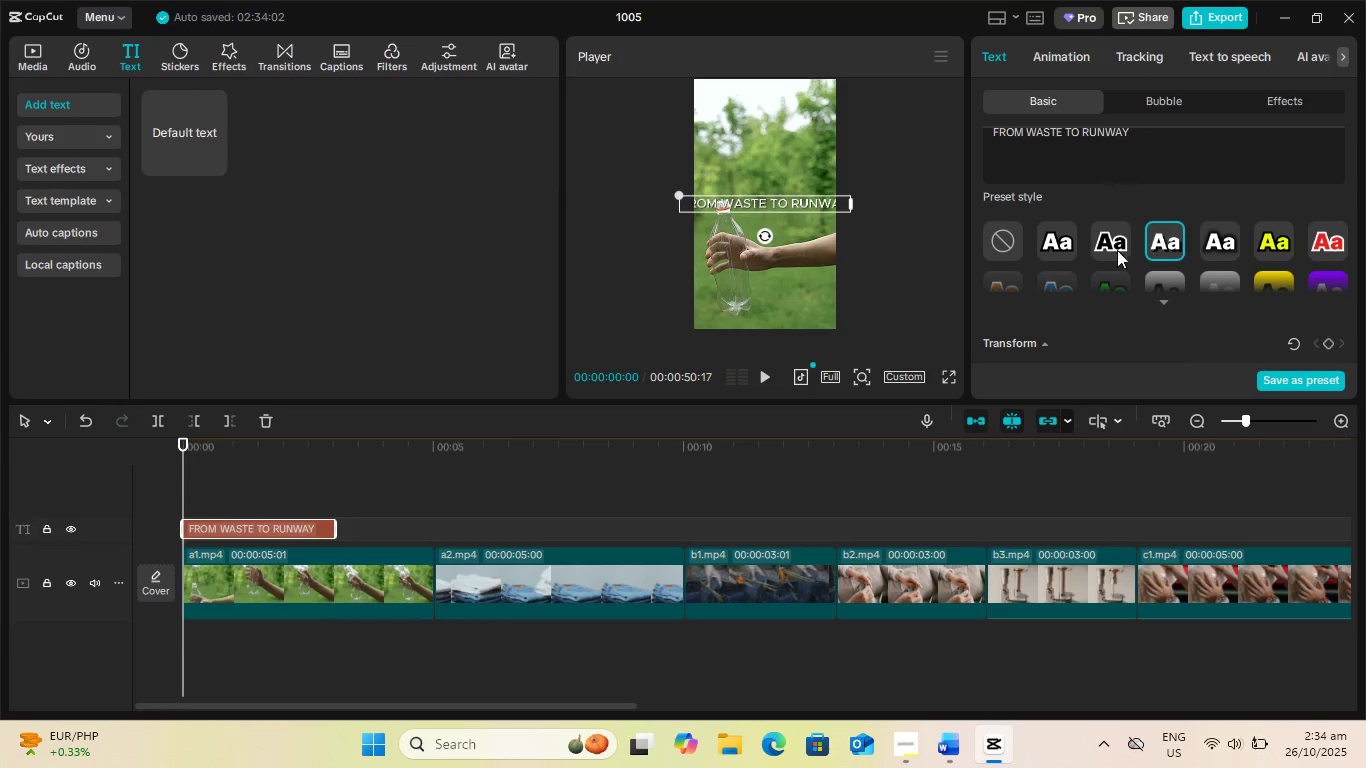 
left_click([1056, 248])
 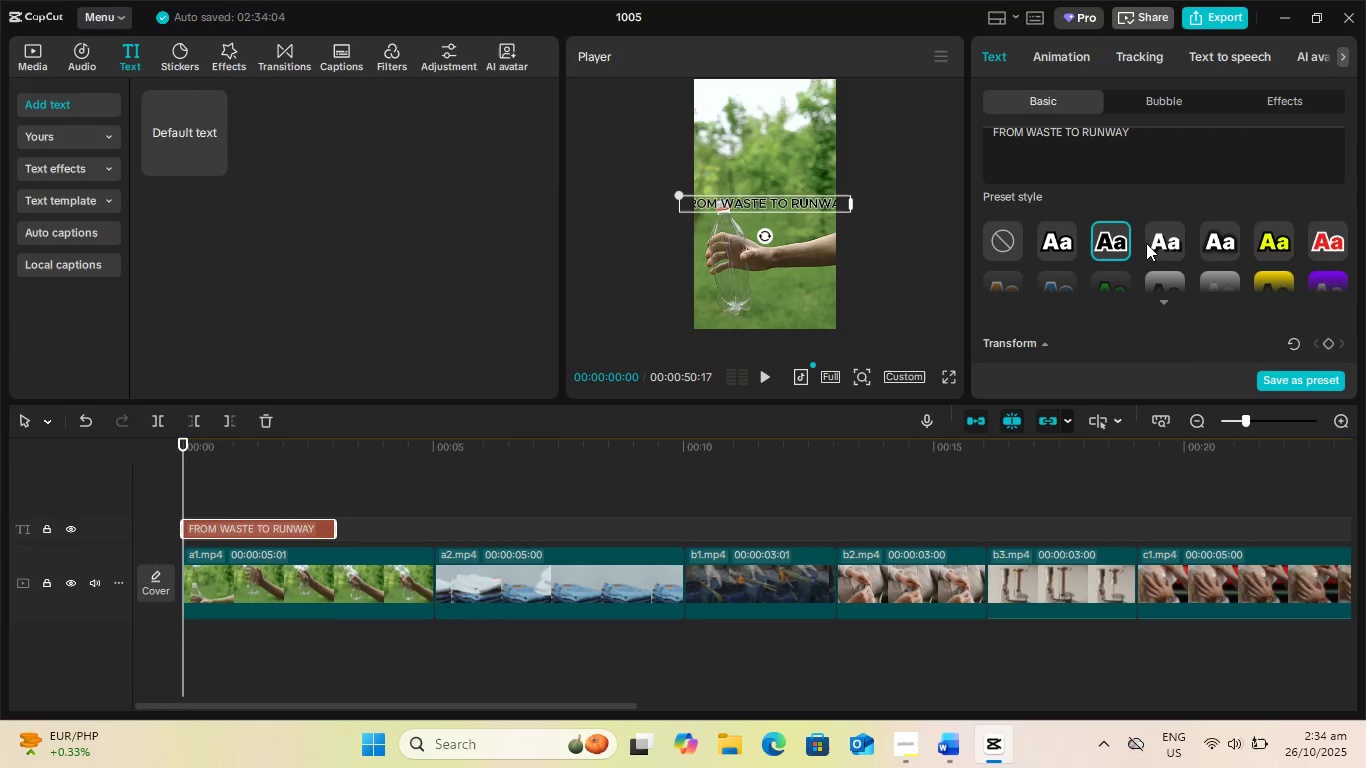 
double_click([1153, 243])
 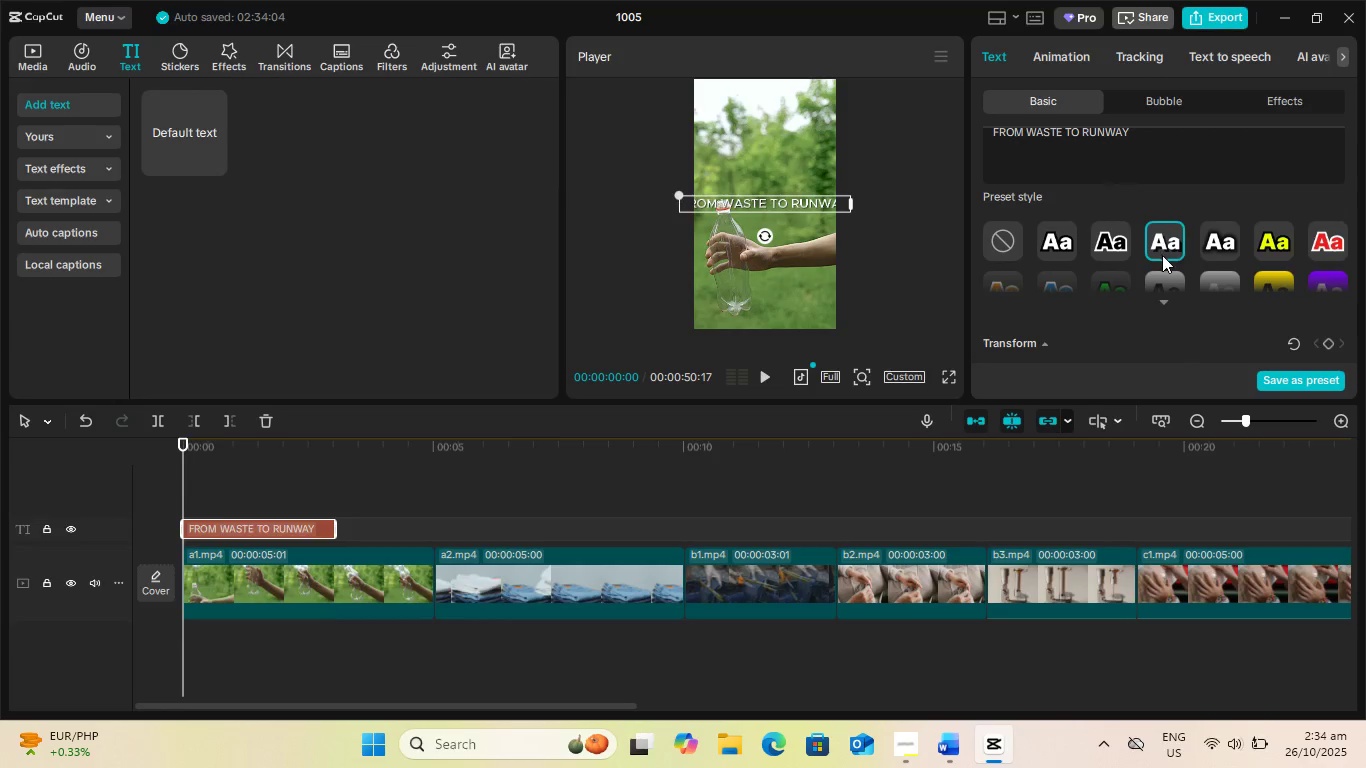 
scroll: coordinate [1161, 257], scroll_direction: up, amount: 5.0
 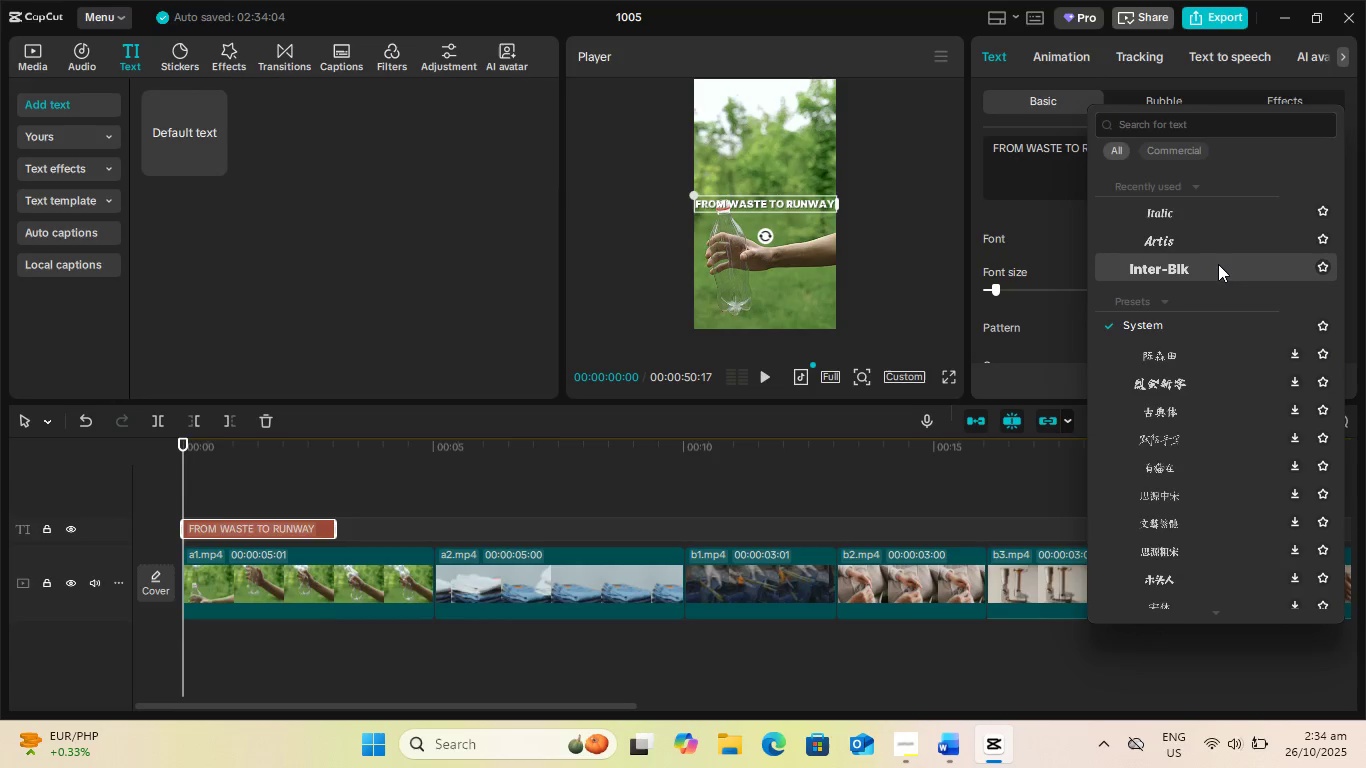 
left_click([1218, 264])
 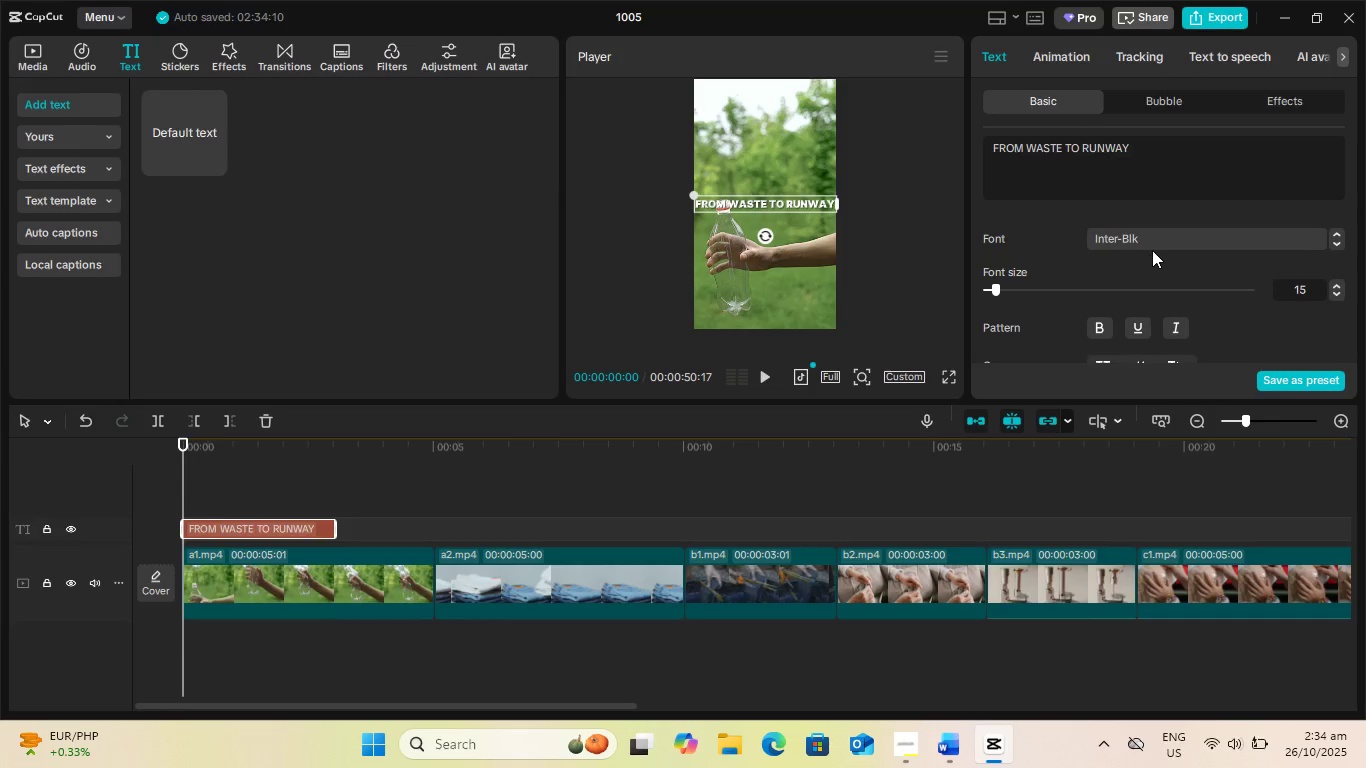 
left_click([1153, 245])
 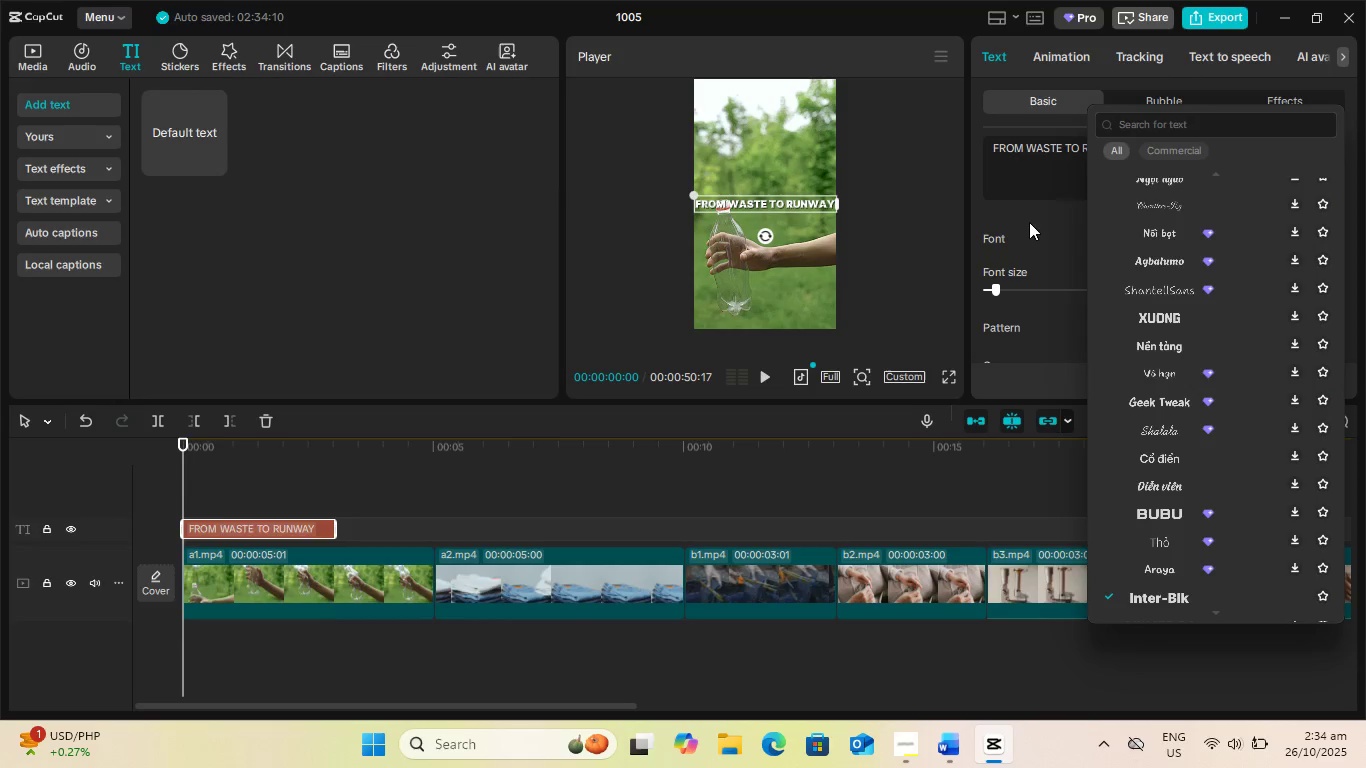 
scroll: coordinate [1230, 315], scroll_direction: down, amount: 1.0
 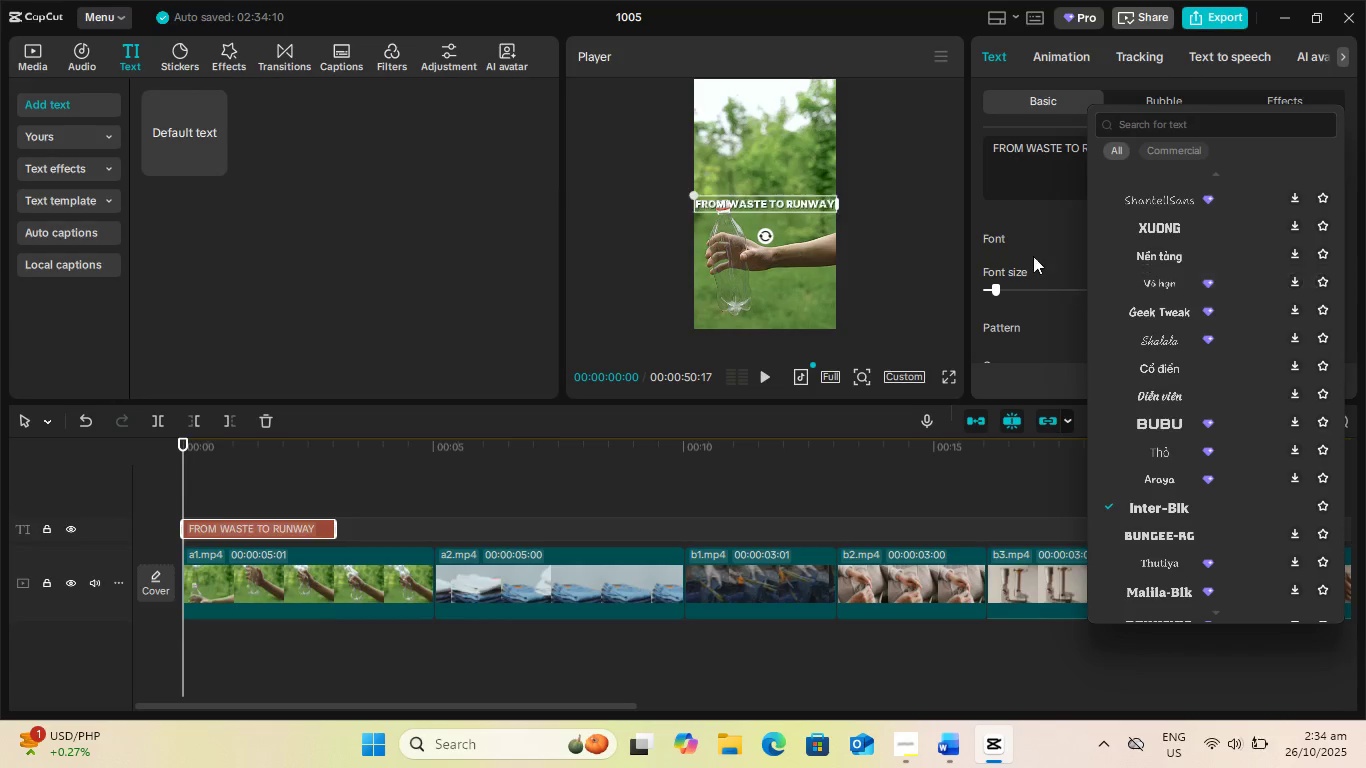 
left_click([1026, 251])
 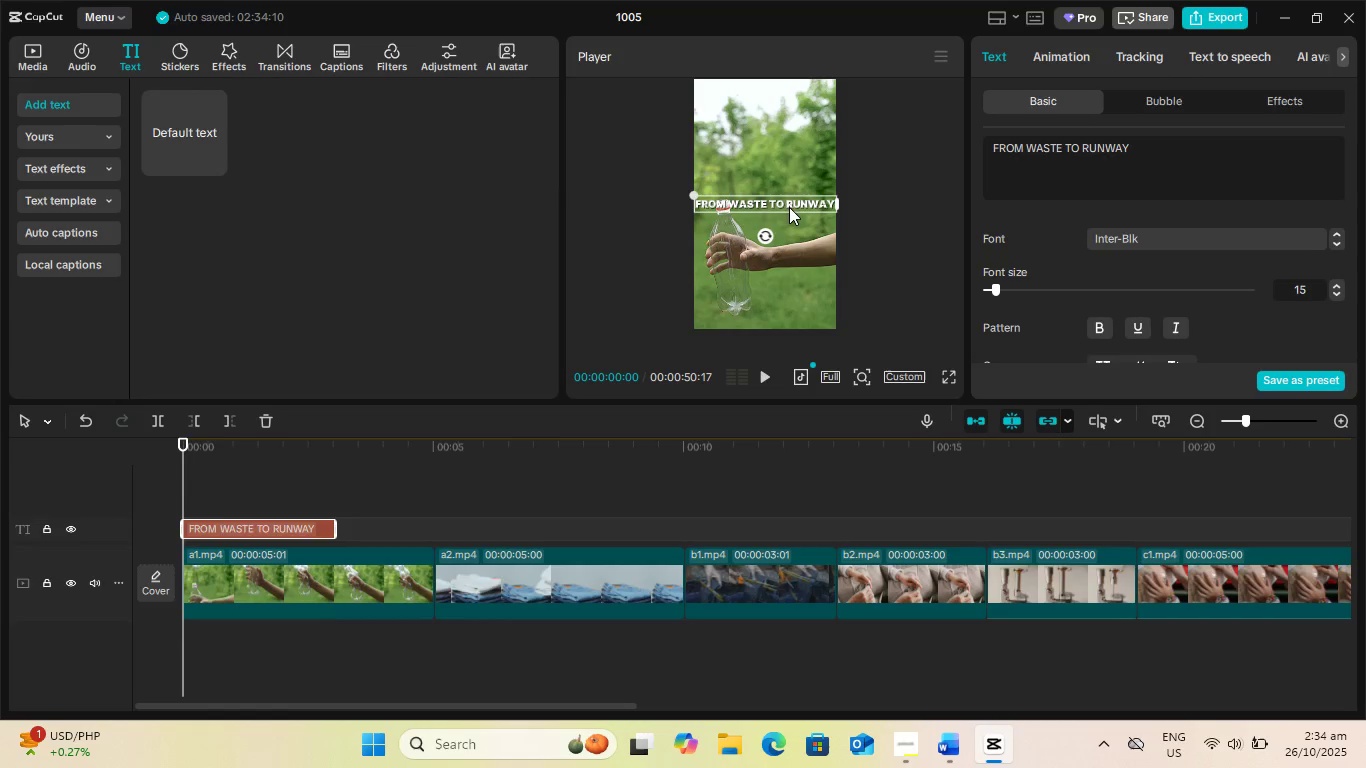 
left_click([787, 204])
 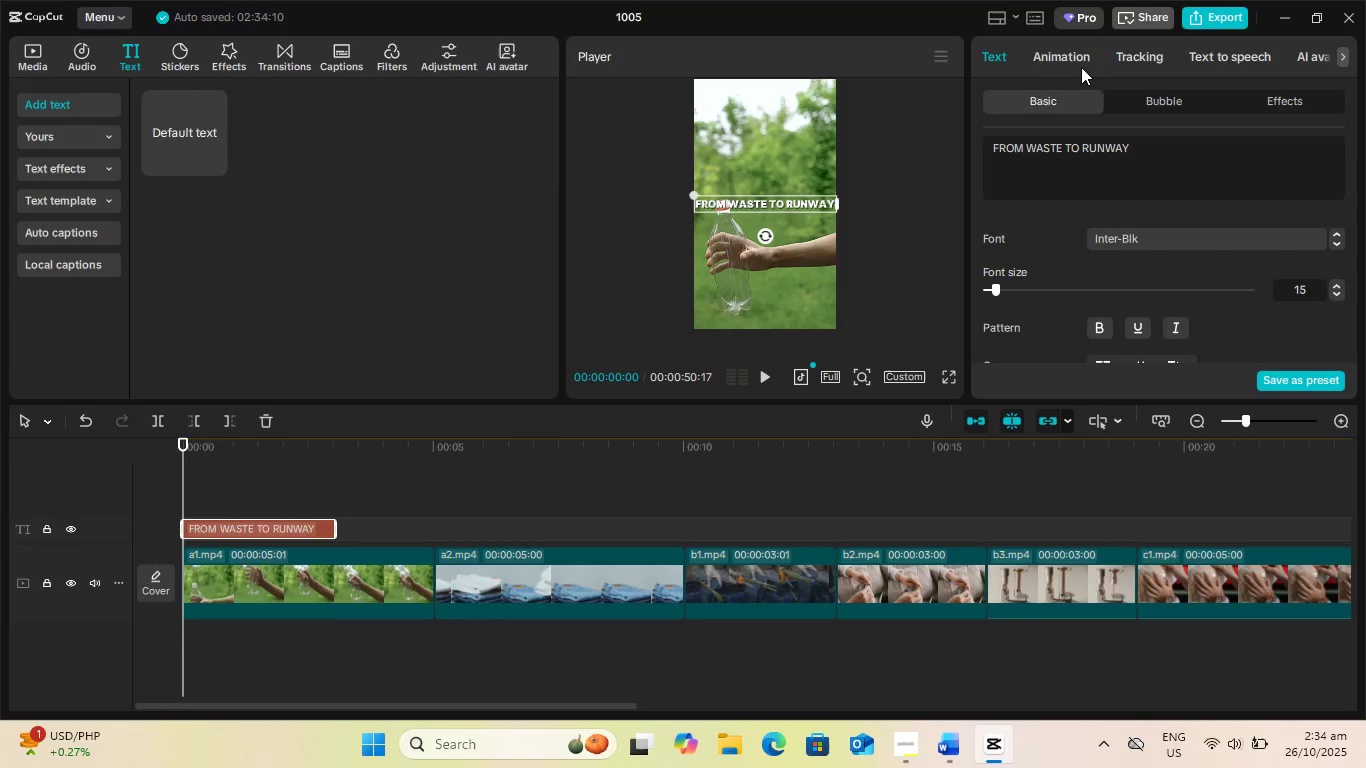 
left_click([1058, 53])
 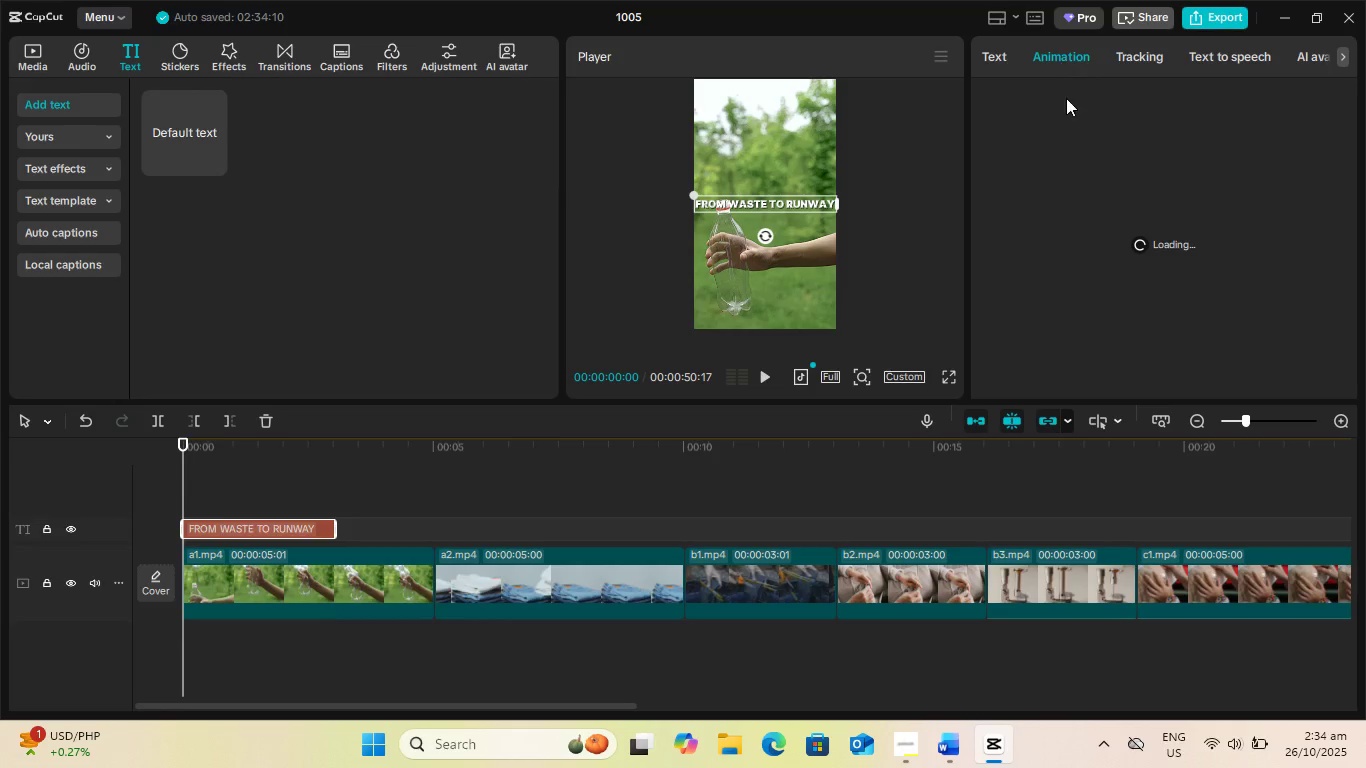 
mouse_move([1089, 115])
 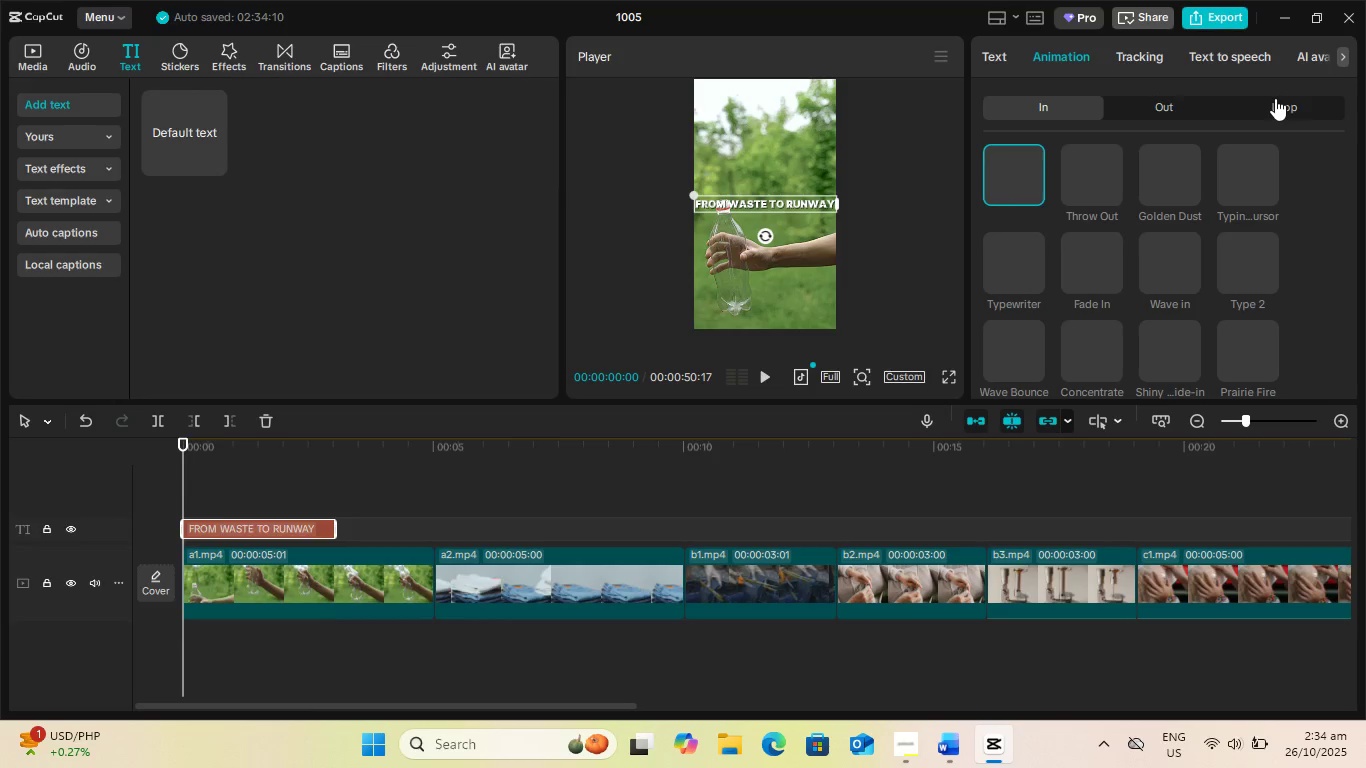 
left_click([1275, 98])
 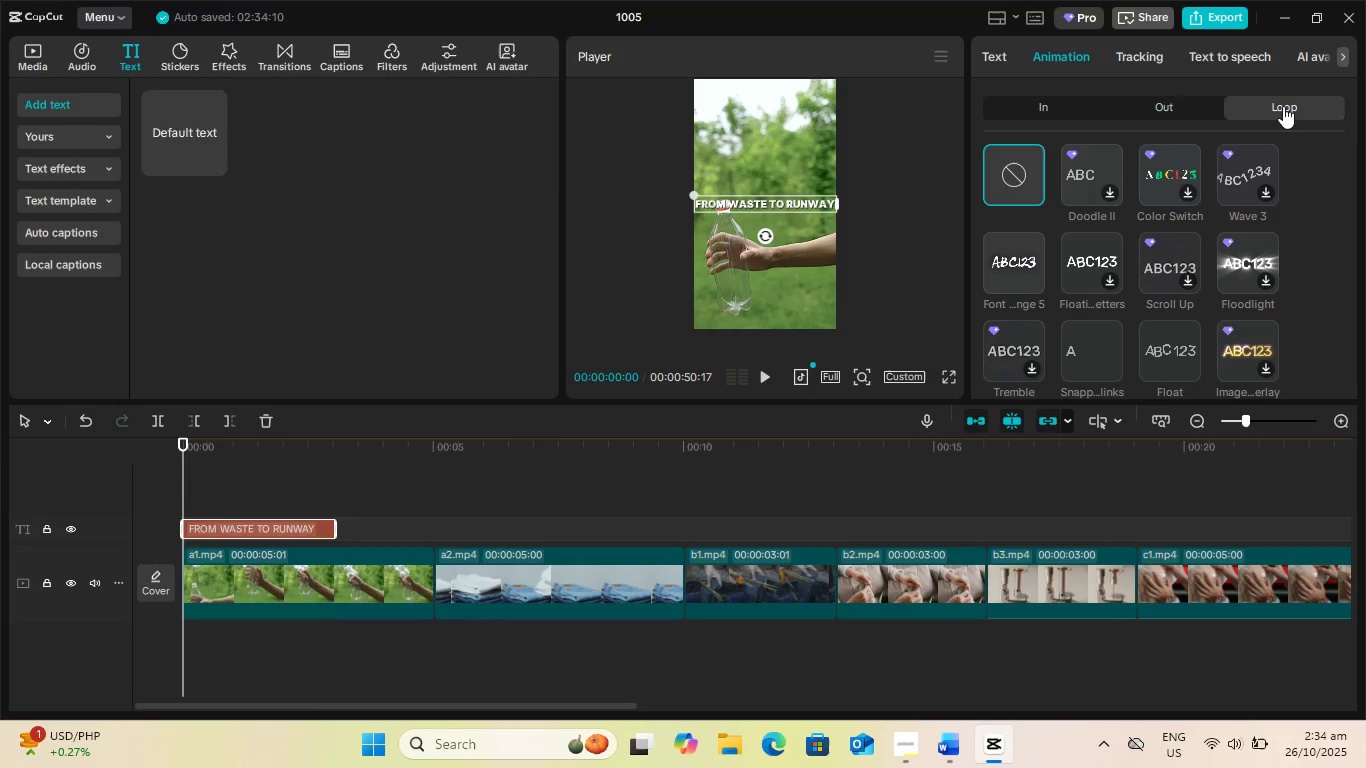 
left_click([1283, 105])
 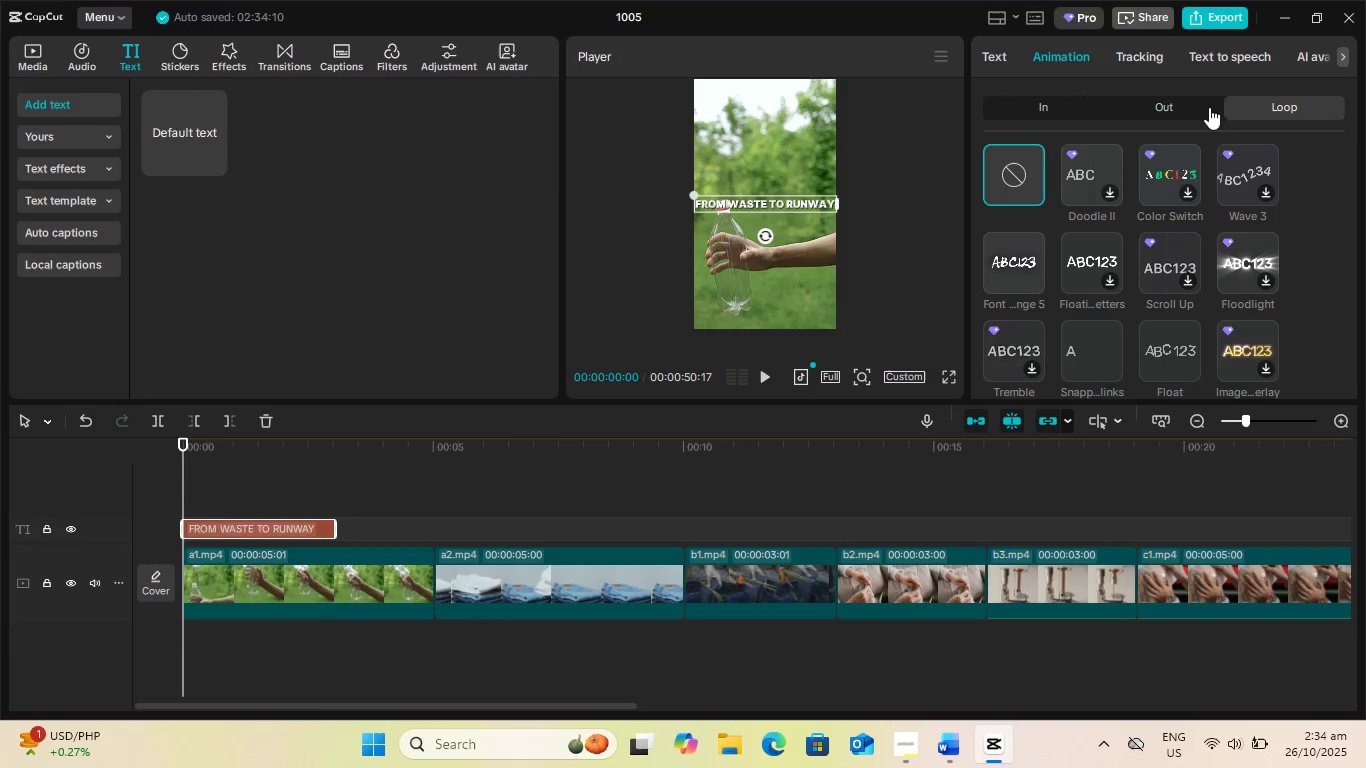 
left_click([1205, 106])
 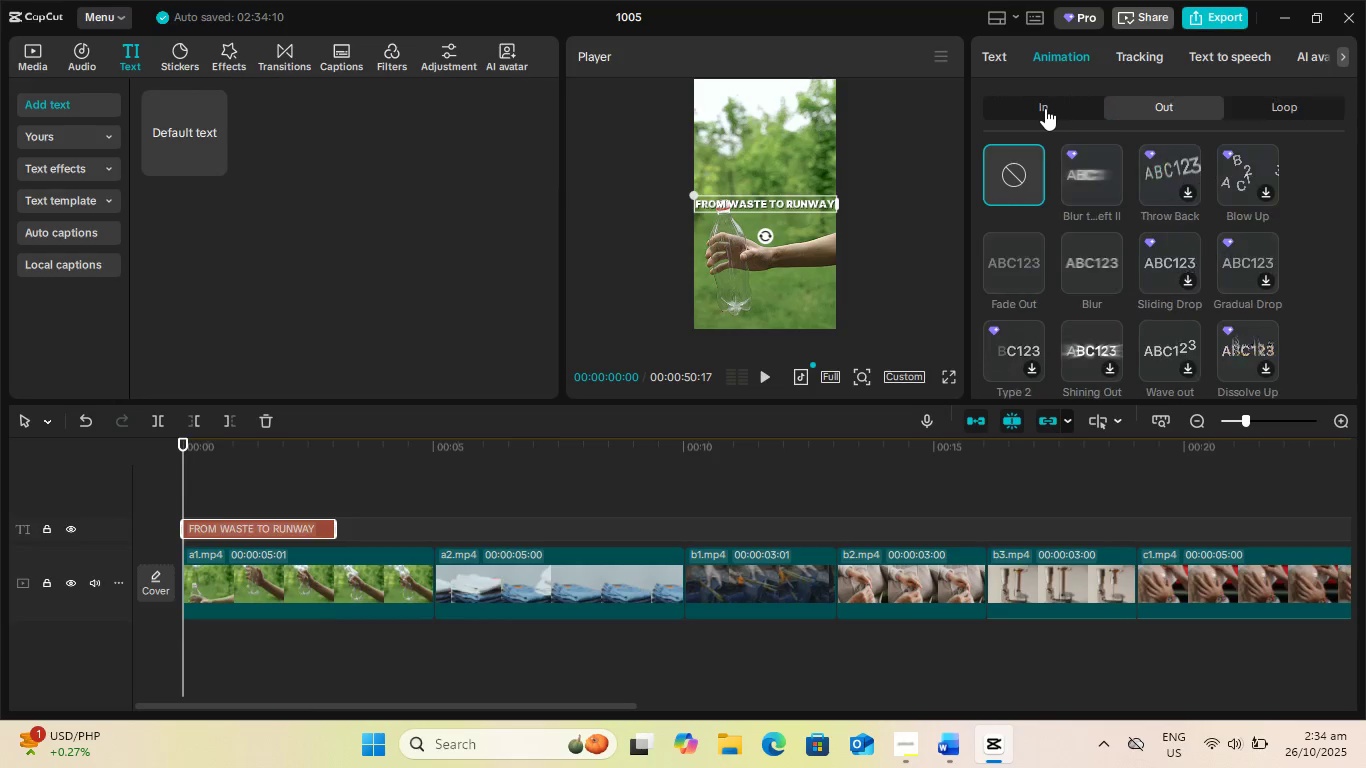 
left_click([1045, 108])
 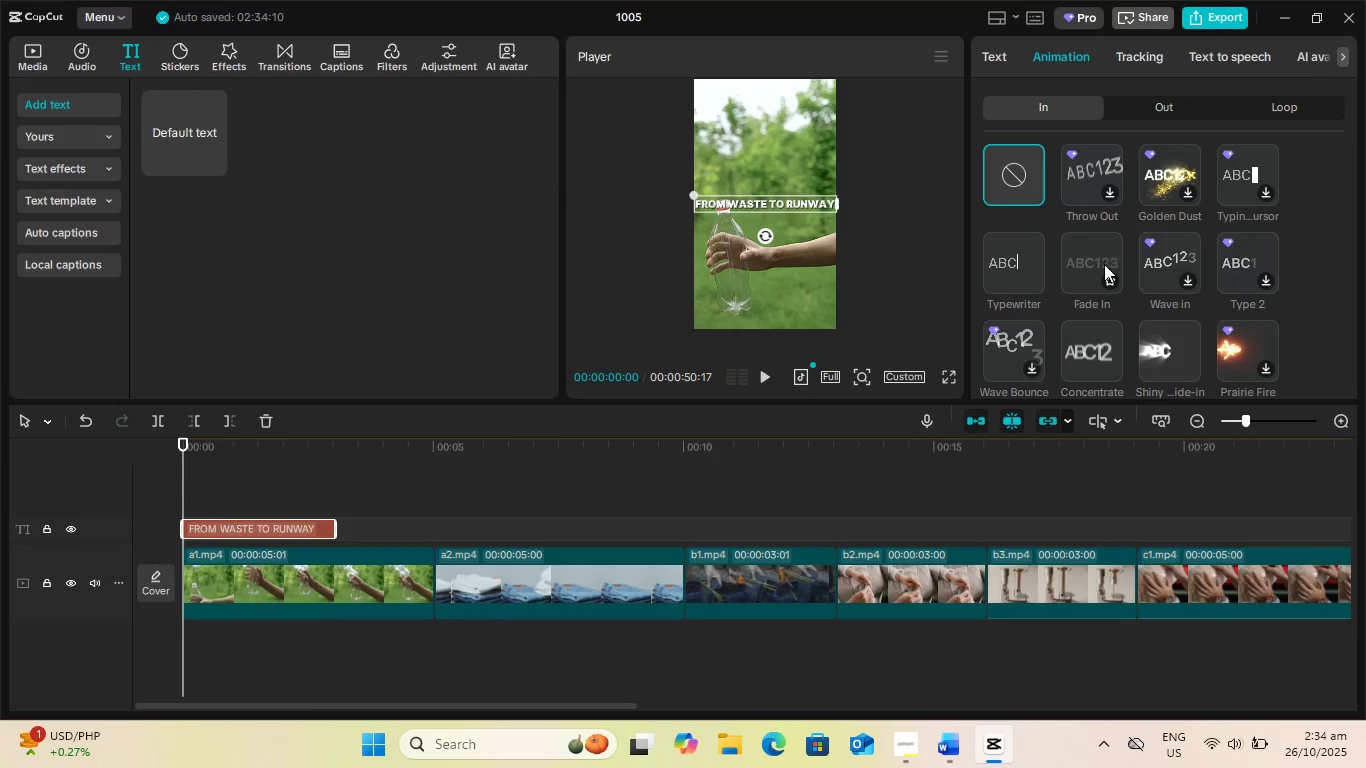 
scroll: coordinate [1218, 335], scroll_direction: down, amount: 1.0
 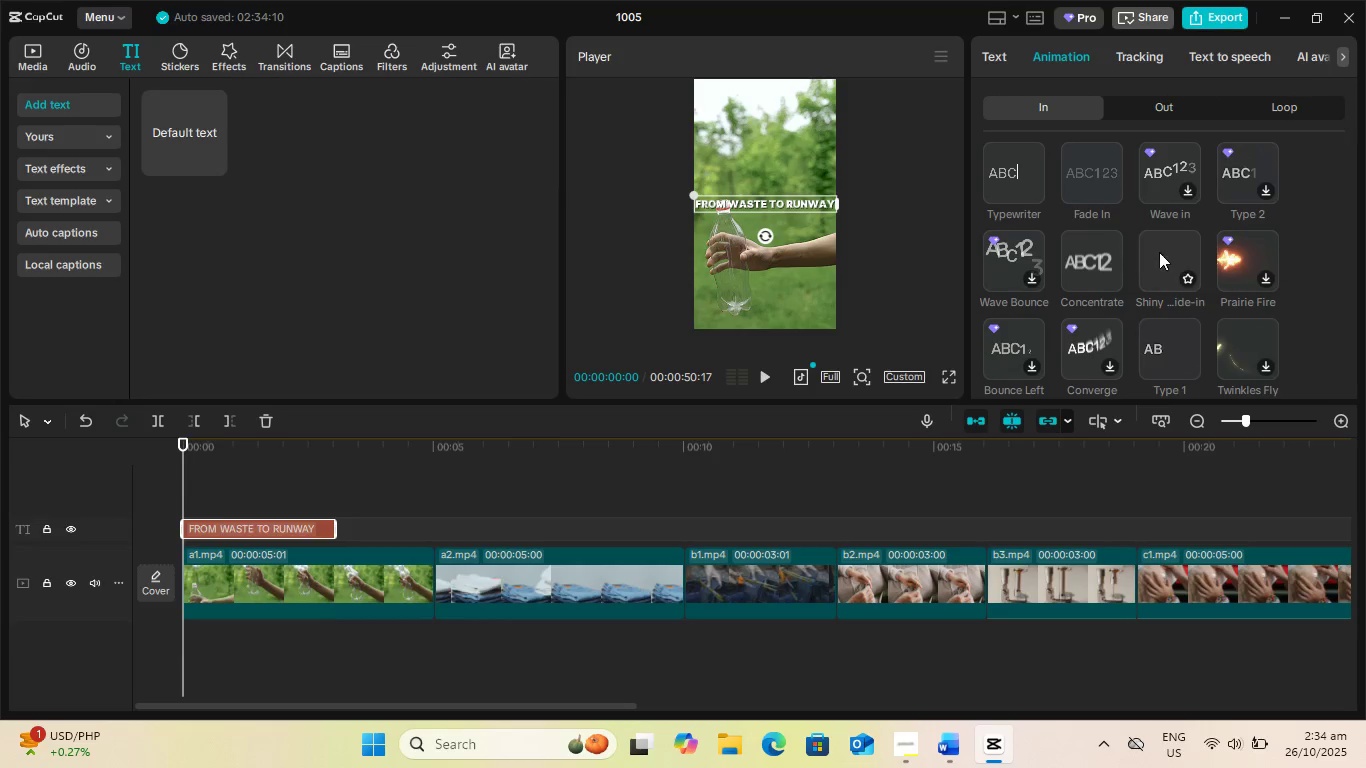 
left_click([1159, 252])
 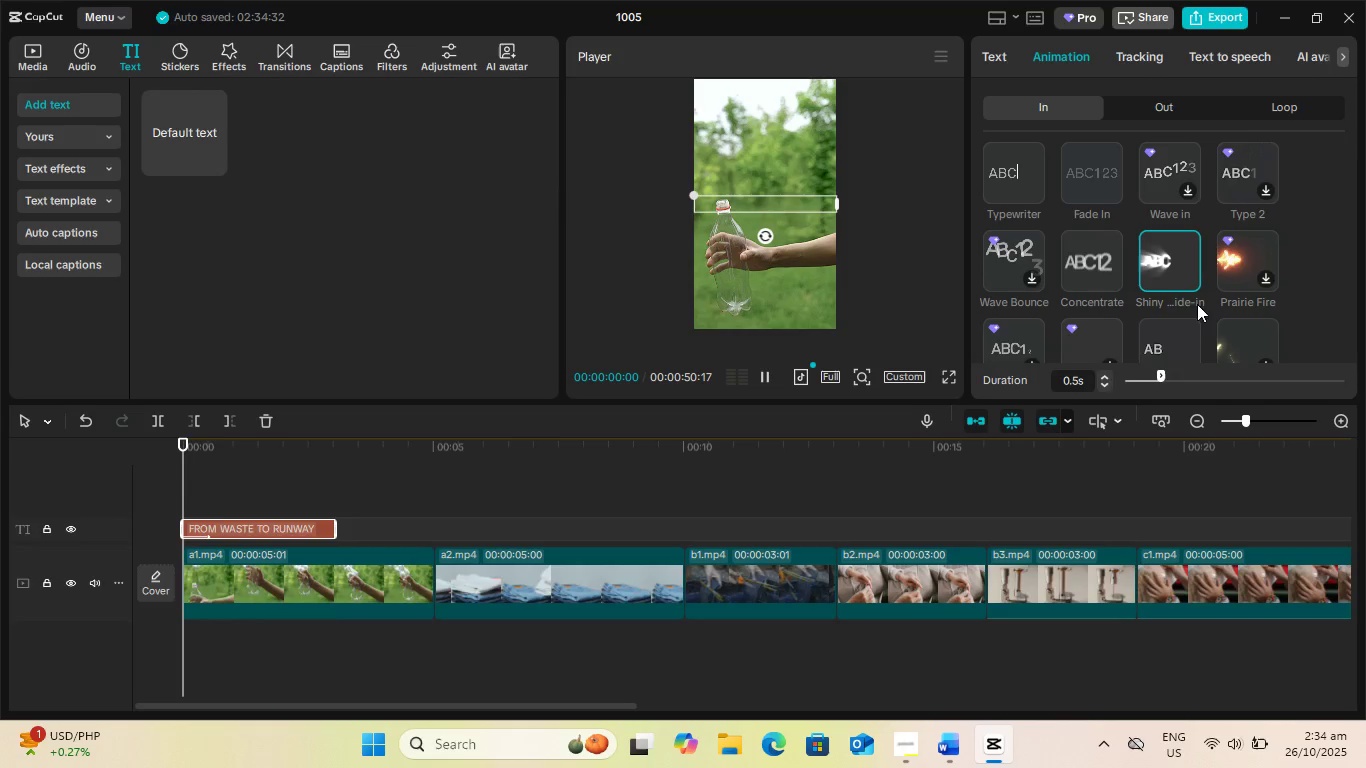 
left_click_drag(start_coordinate=[1161, 378], to_coordinate=[1196, 382])
 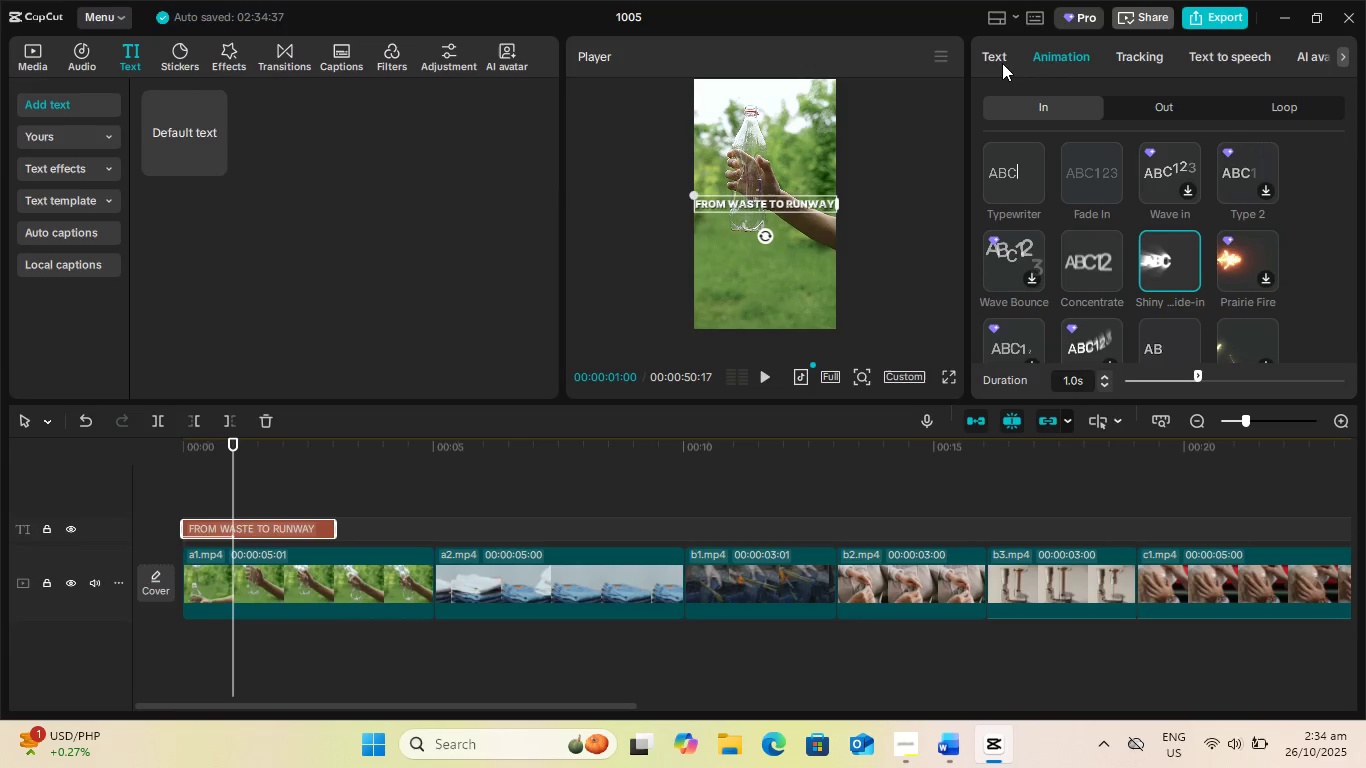 
wait(7.42)
 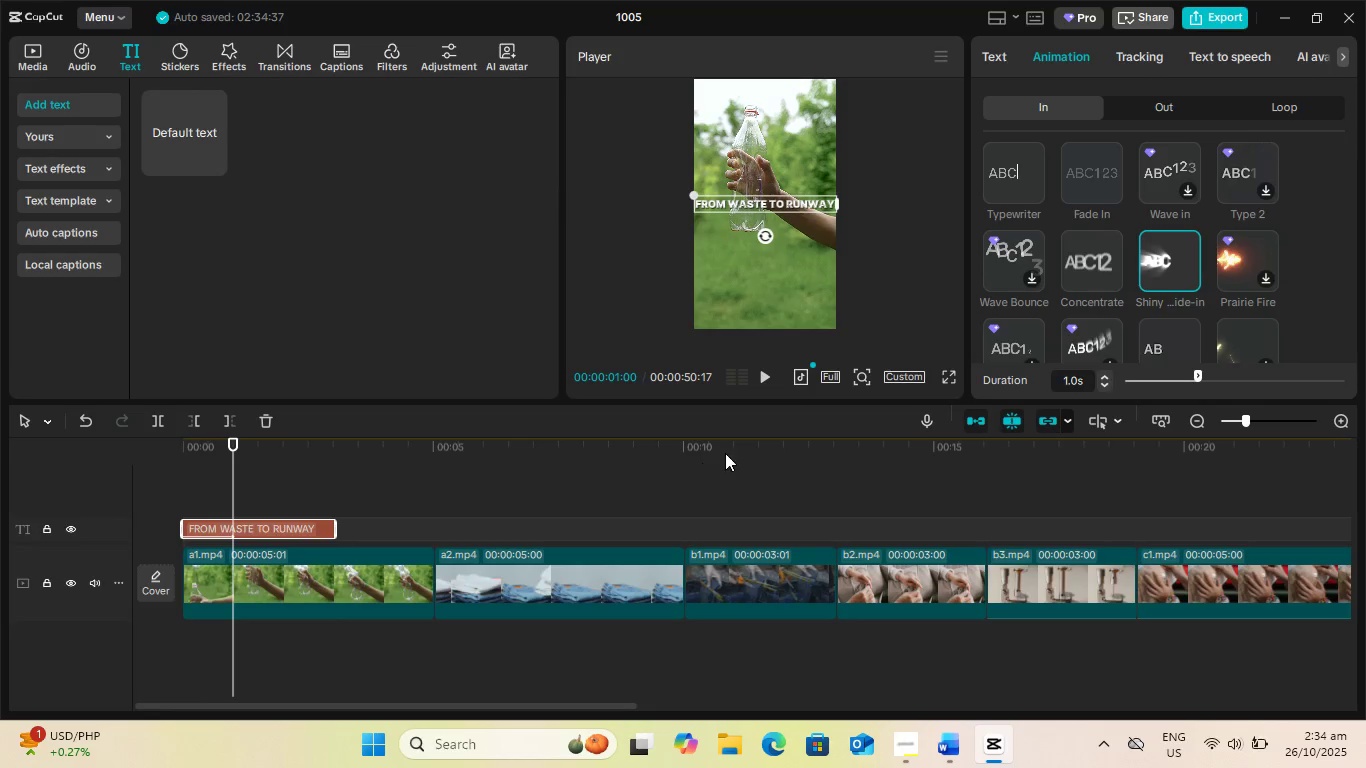 
double_click([1343, 55])
 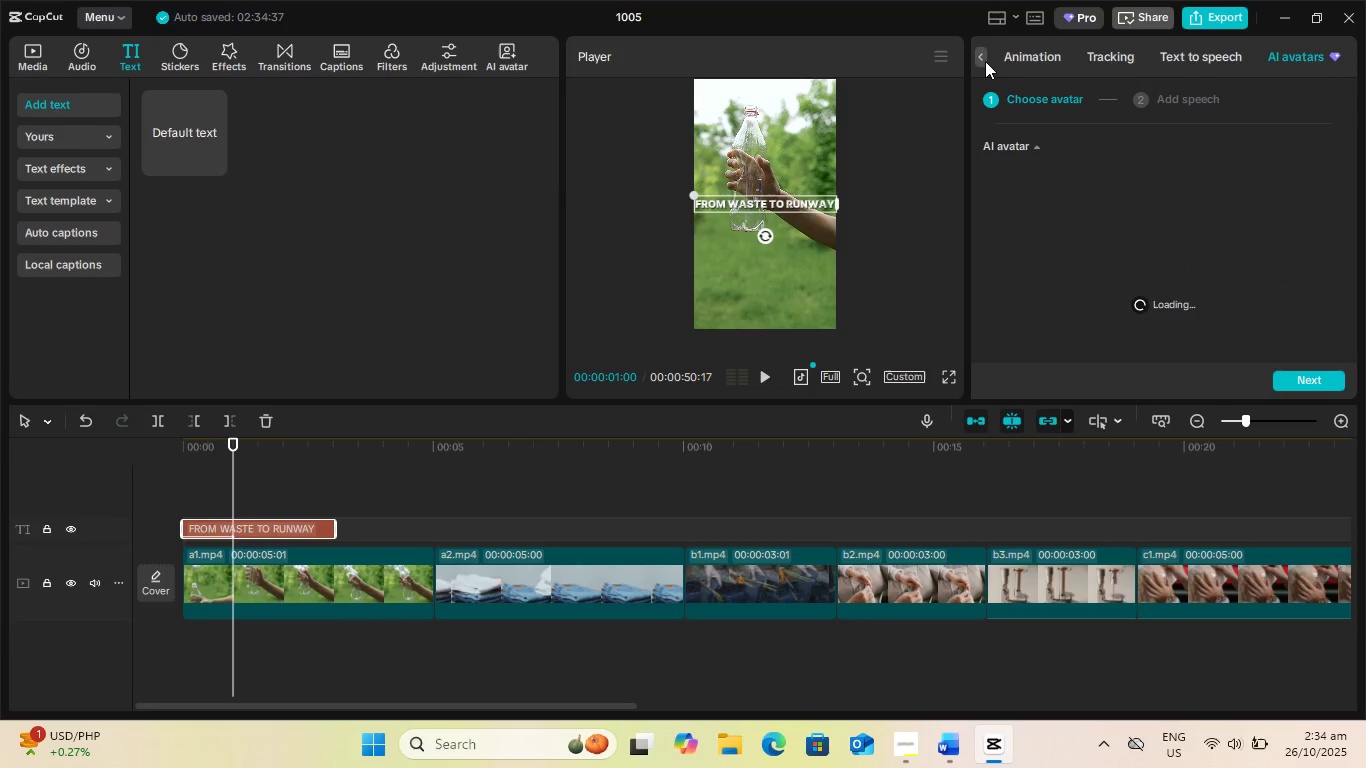 
double_click([982, 59])
 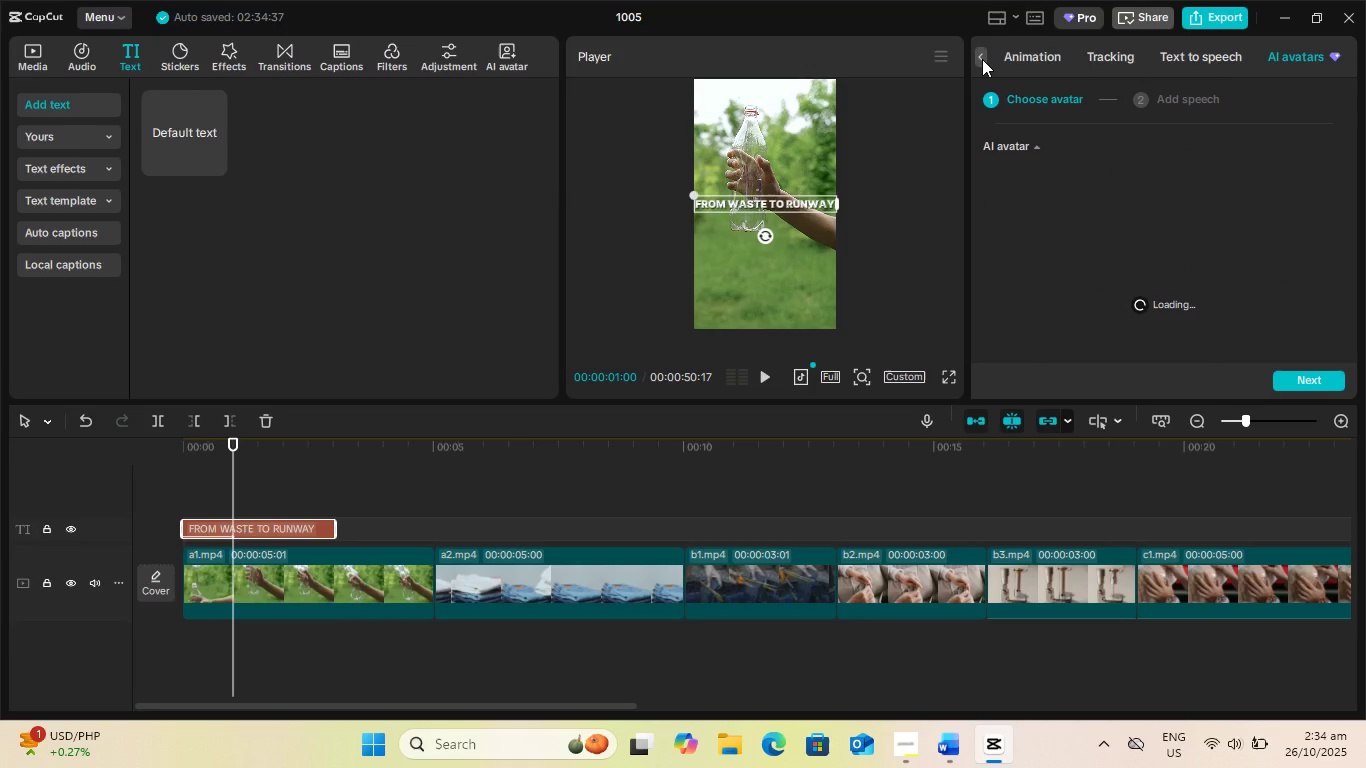 
triple_click([982, 59])
 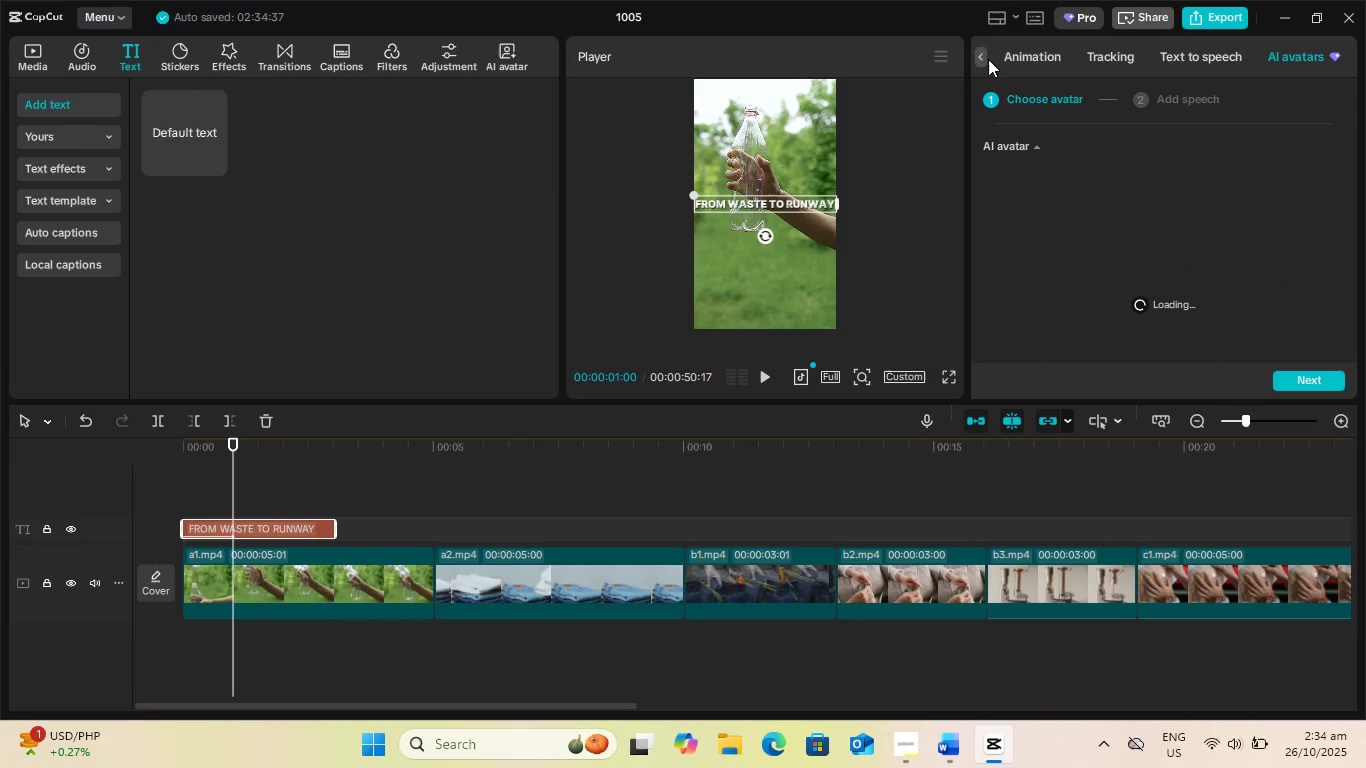 
triple_click([982, 59])
 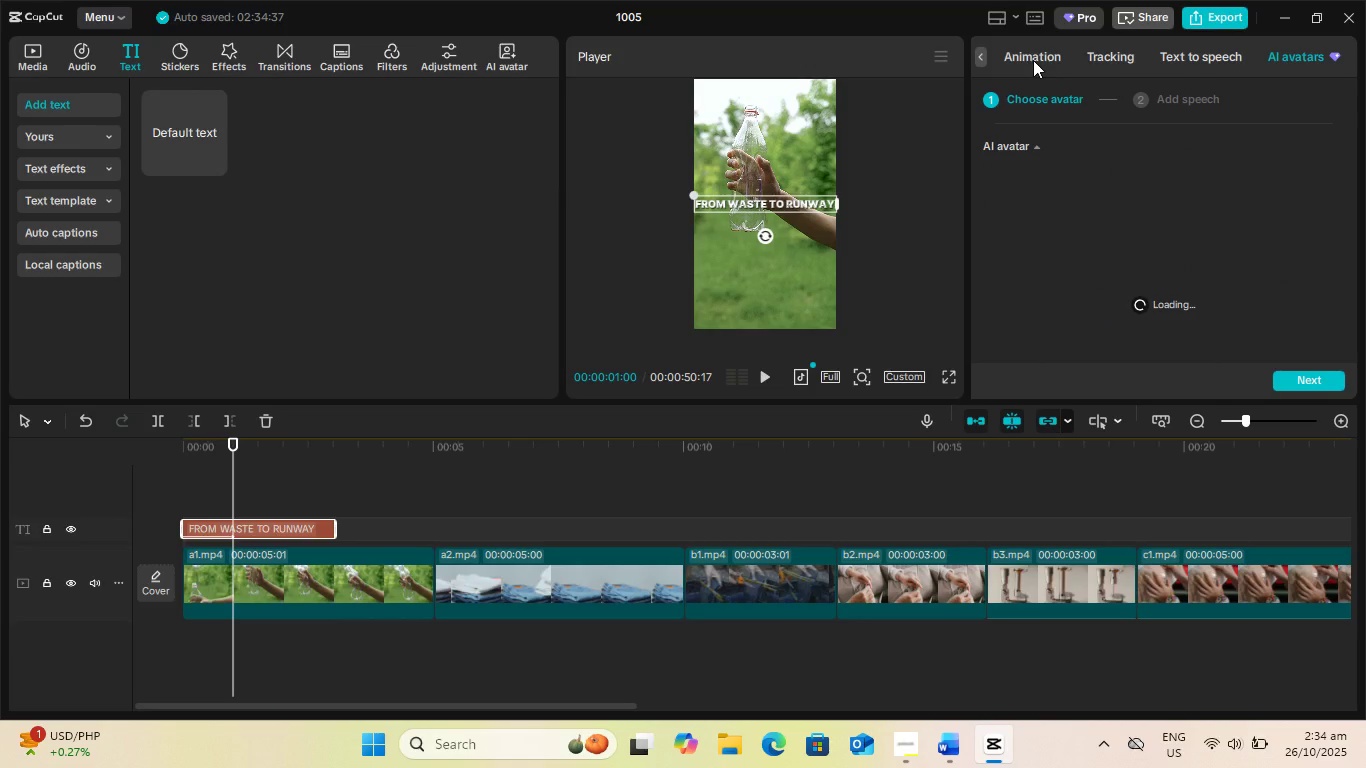 
triple_click([1033, 60])
 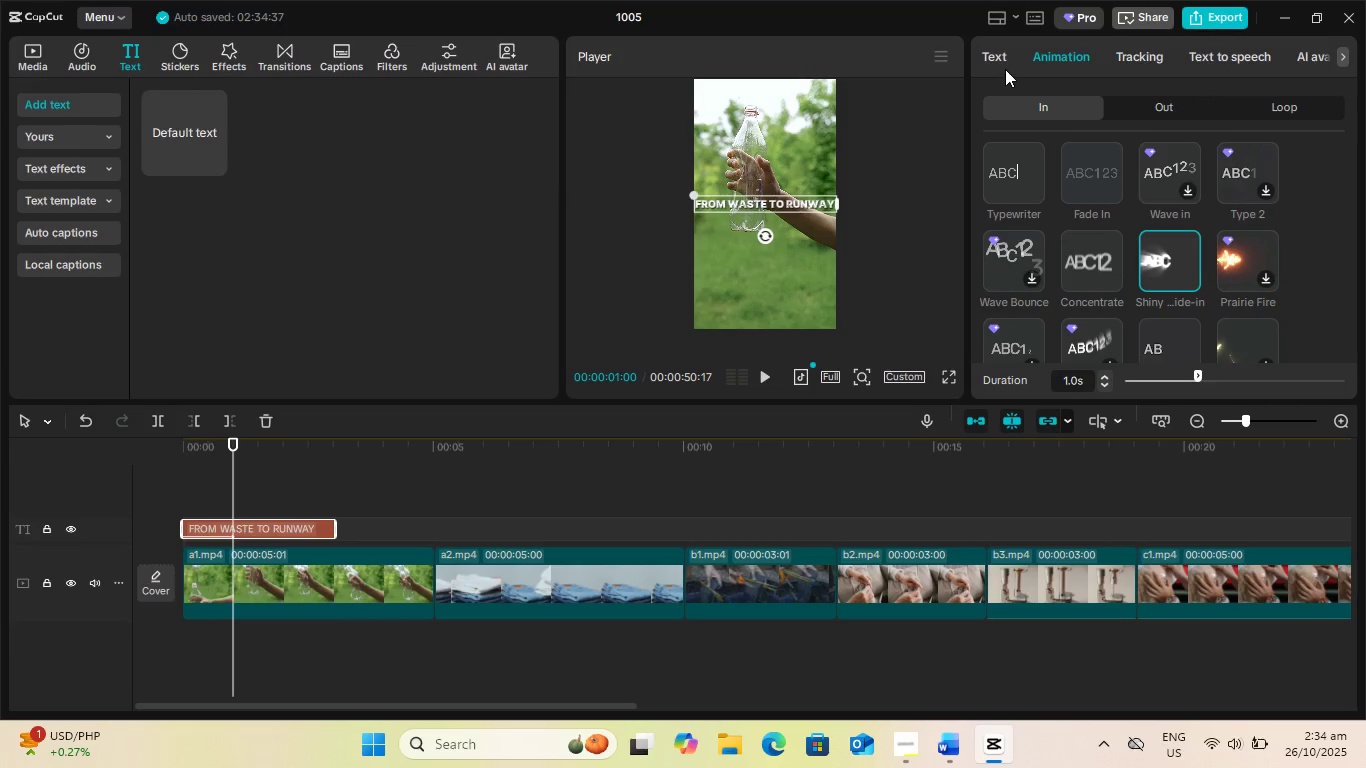 
left_click([989, 62])
 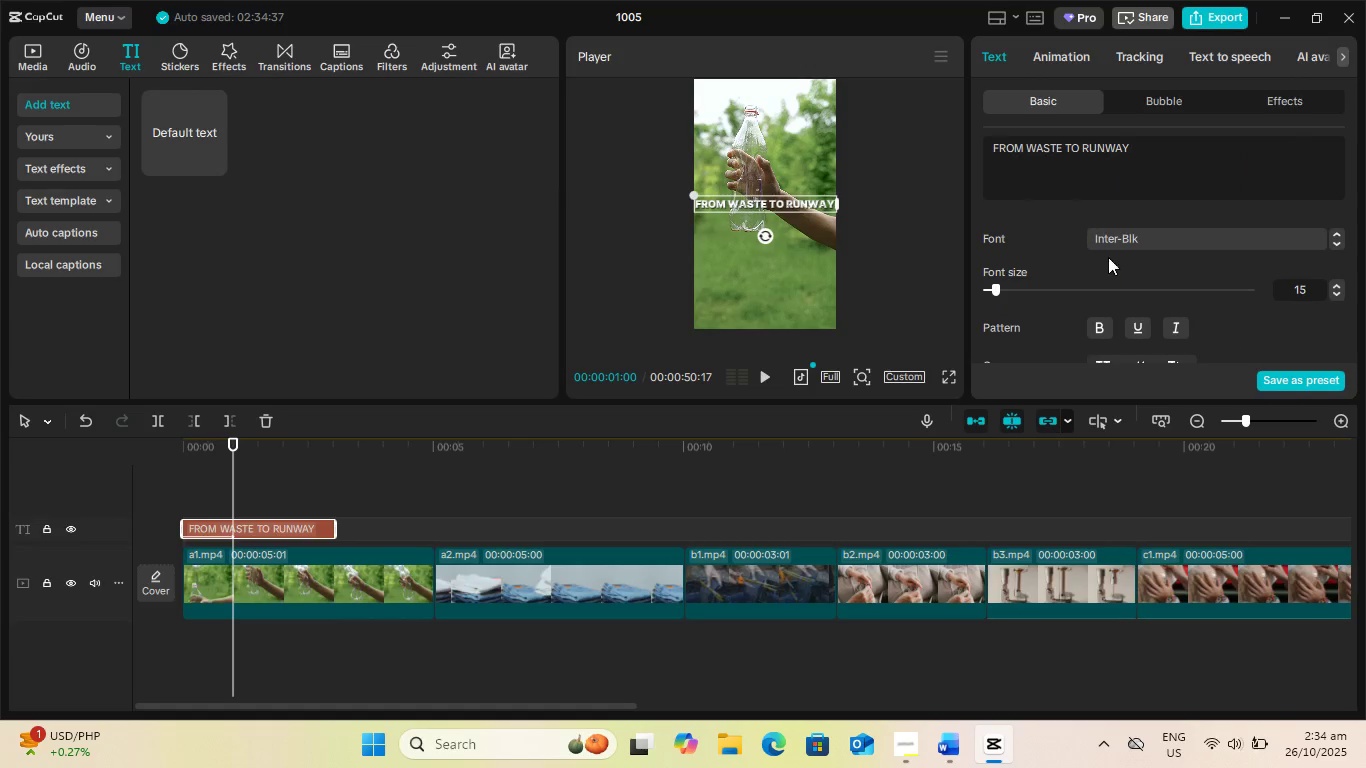 
scroll: coordinate [1112, 262], scroll_direction: none, amount: 0.0
 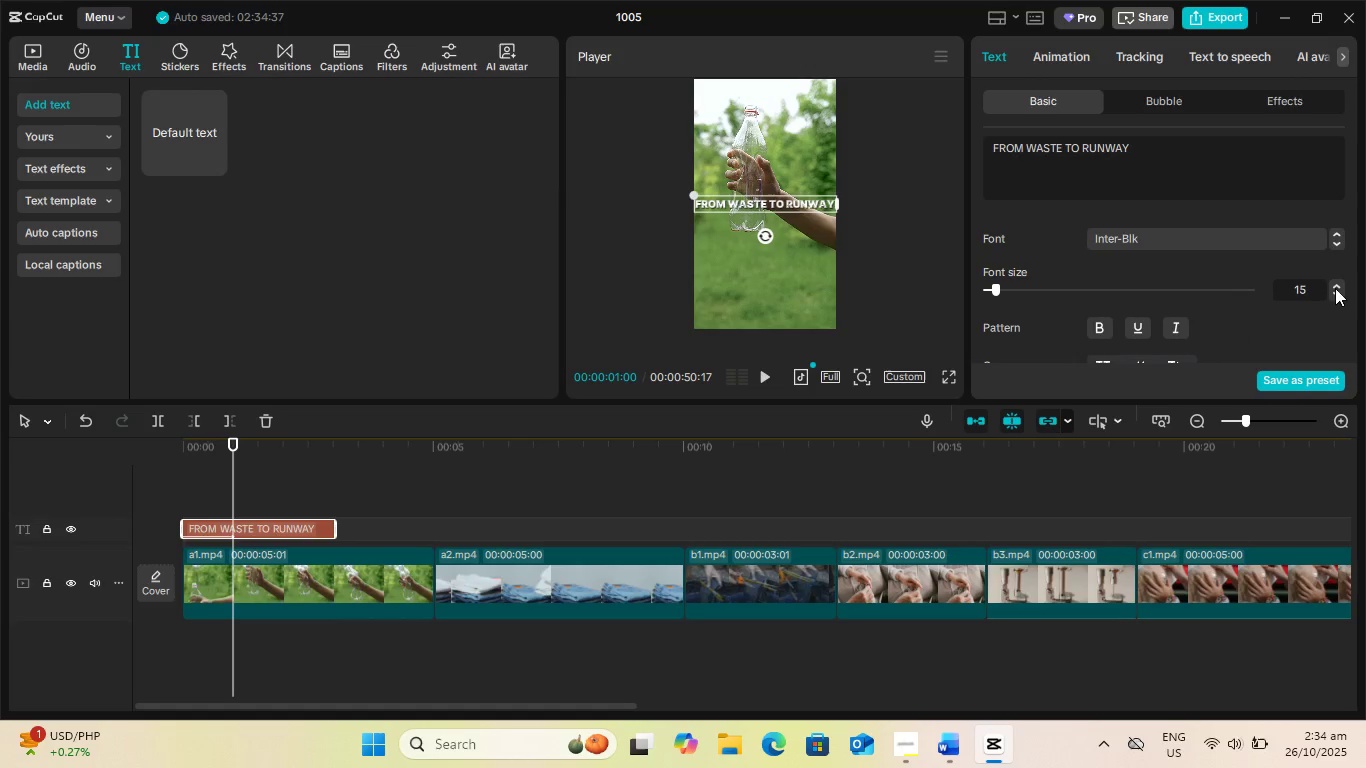 
left_click([1336, 293])
 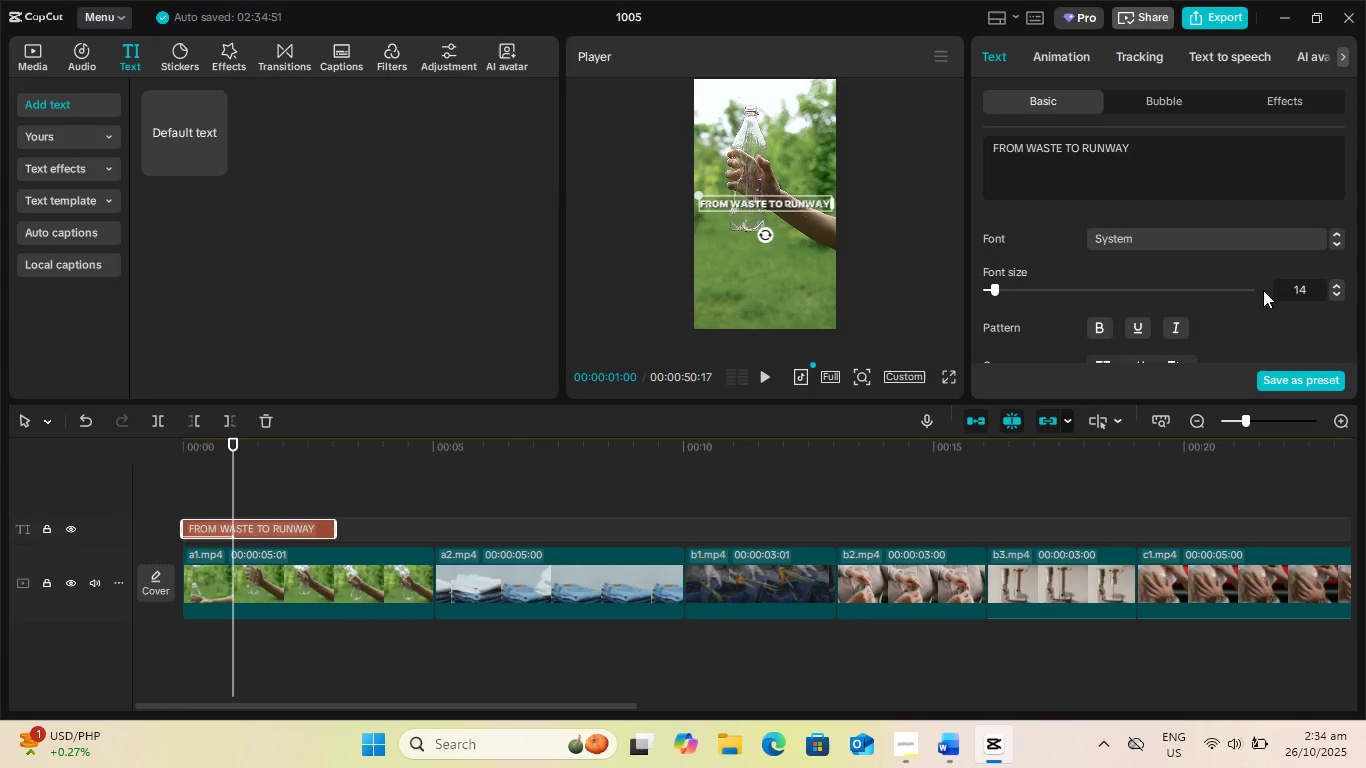 
scroll: coordinate [1212, 301], scroll_direction: down, amount: 9.0